 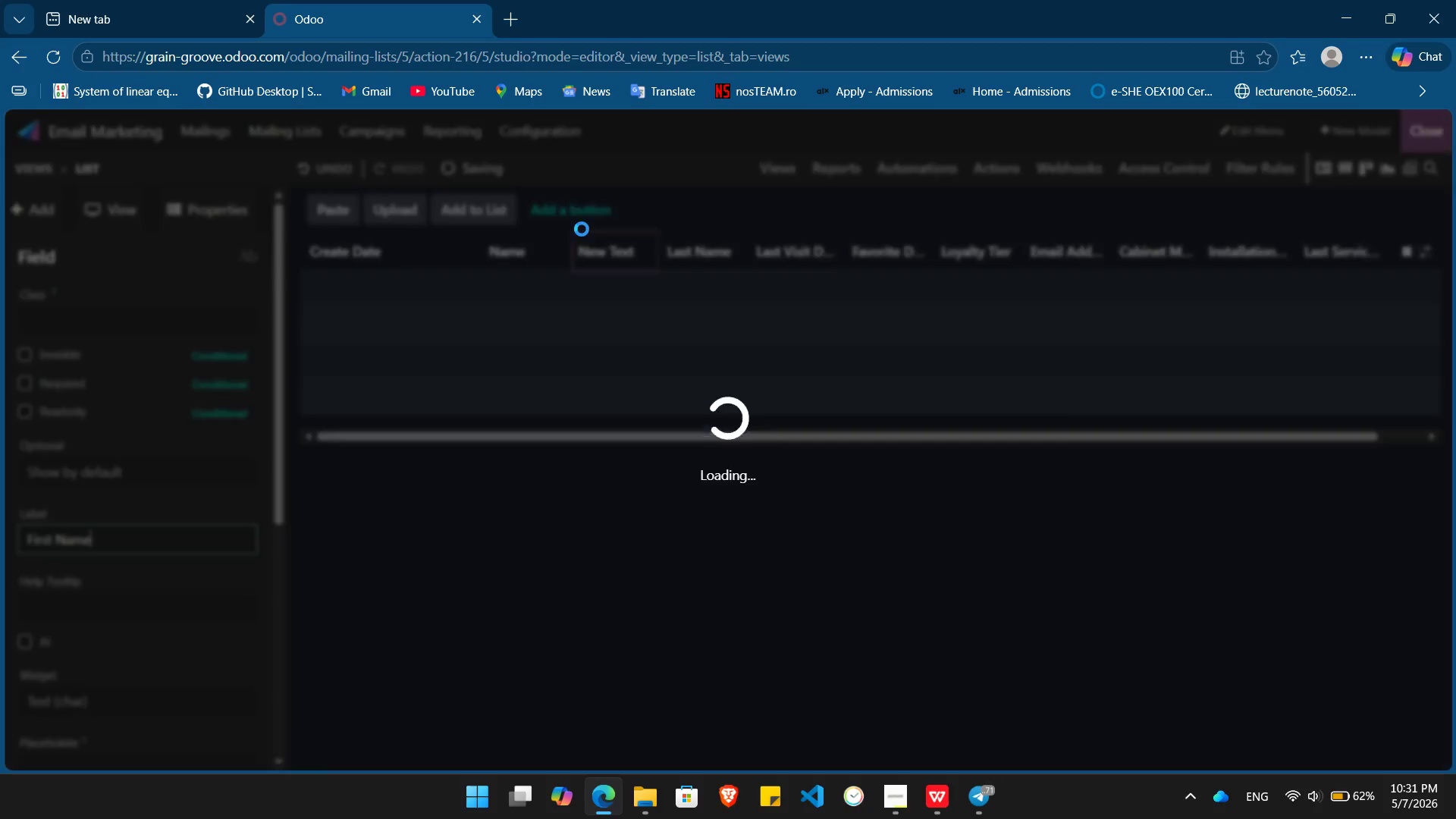 
key(Enter)
 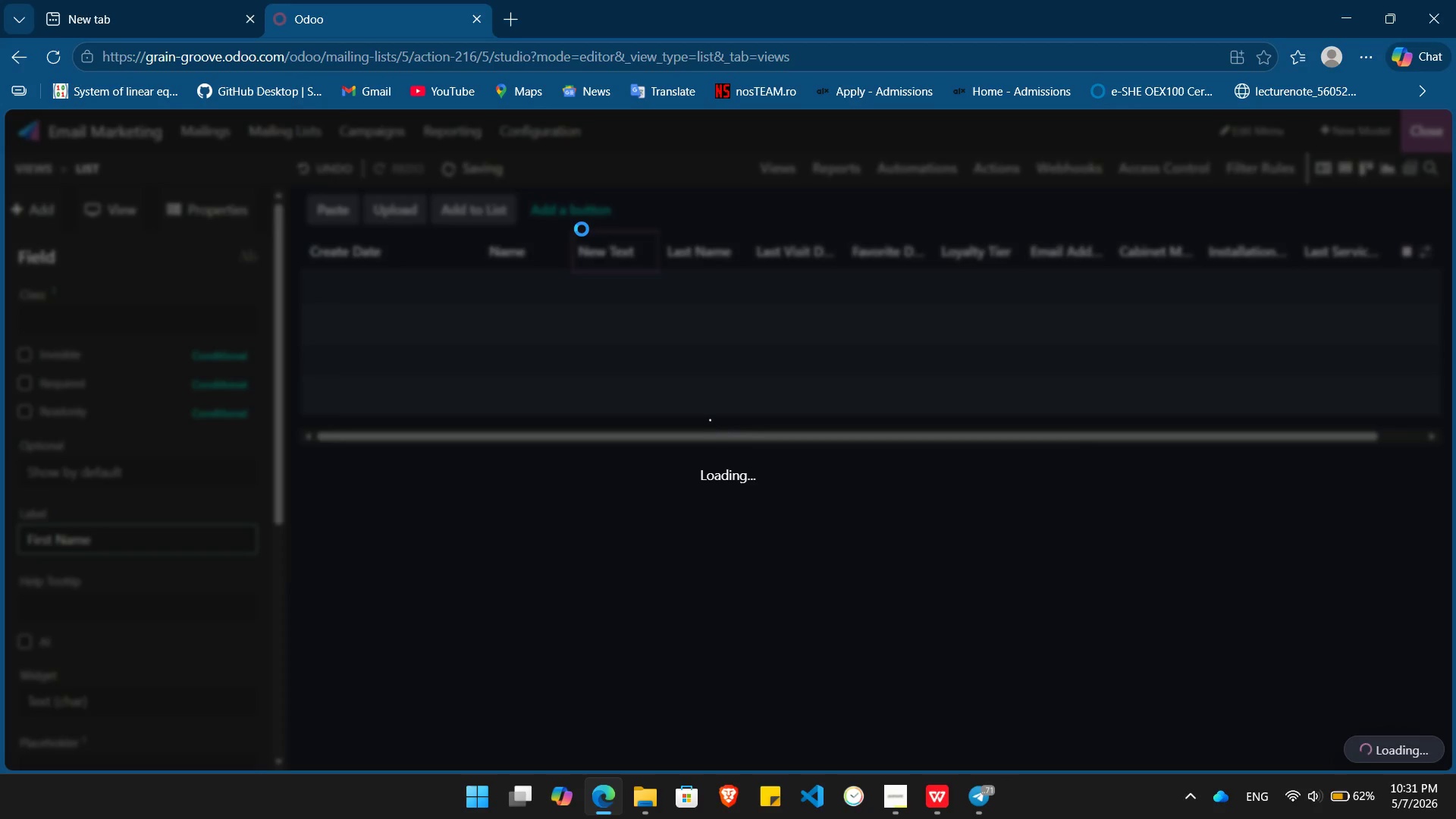 
key(Alt+AltLeft)
 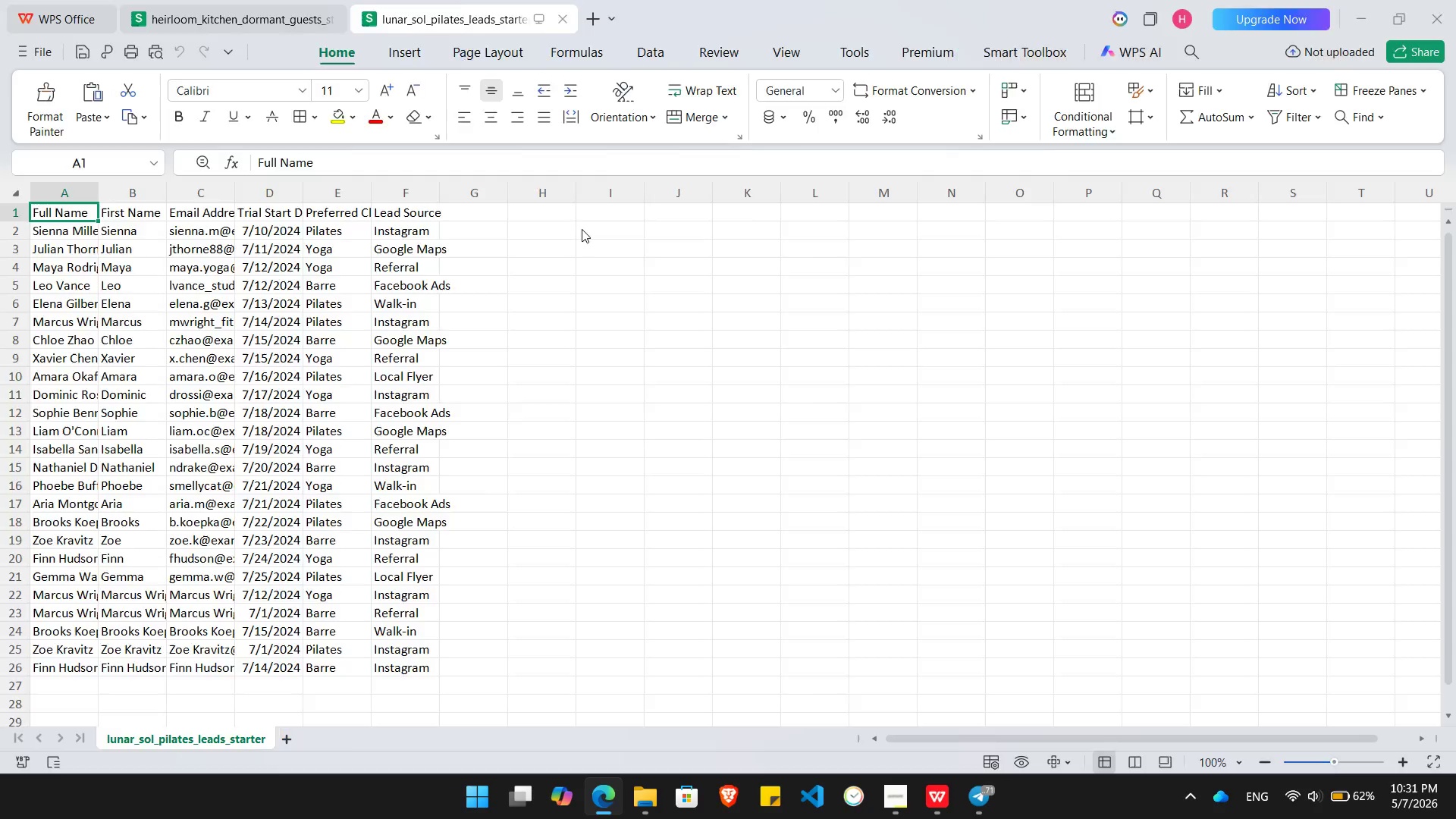 
key(Alt+Tab)
 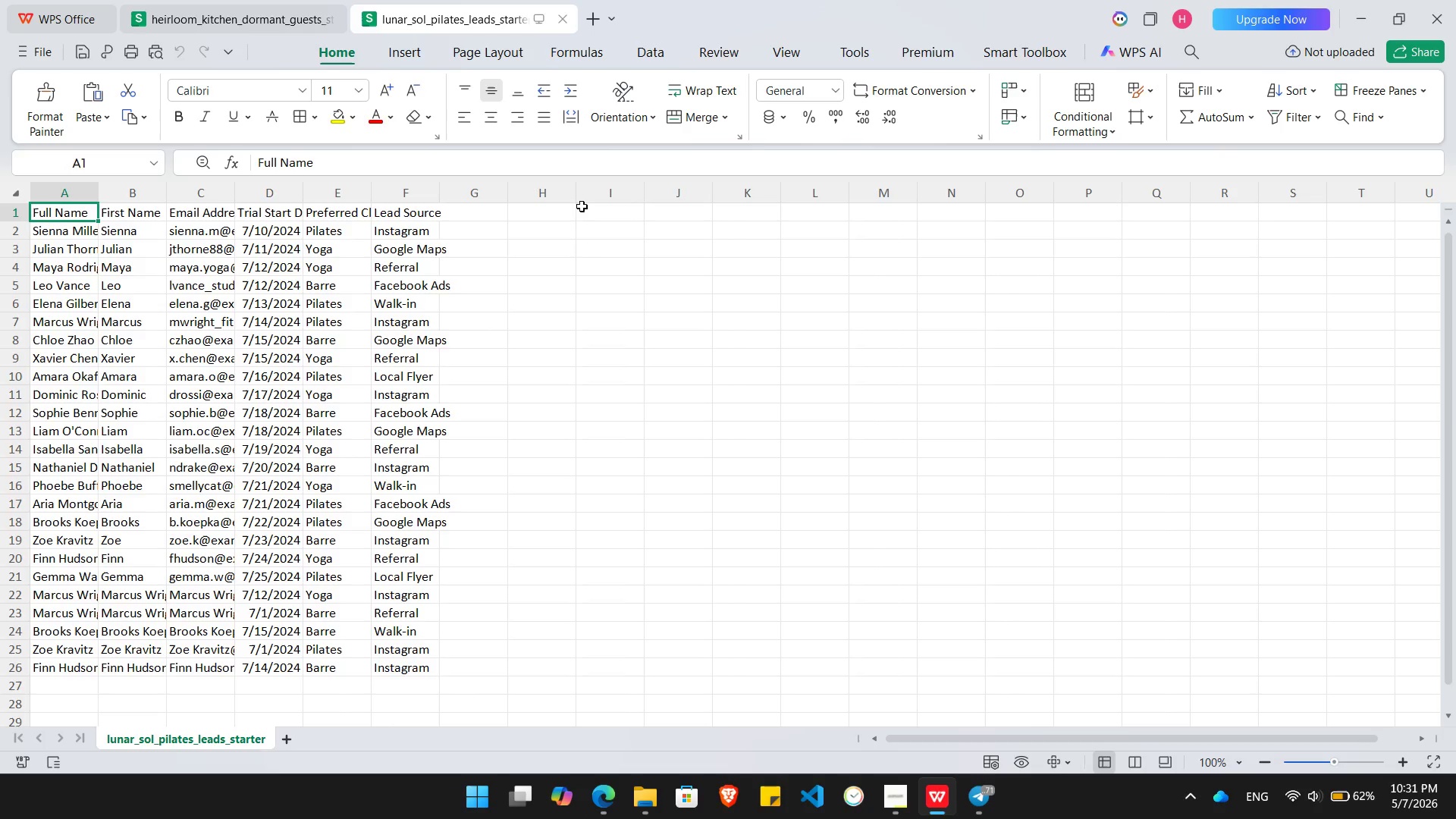 
key(ArrowRight)
 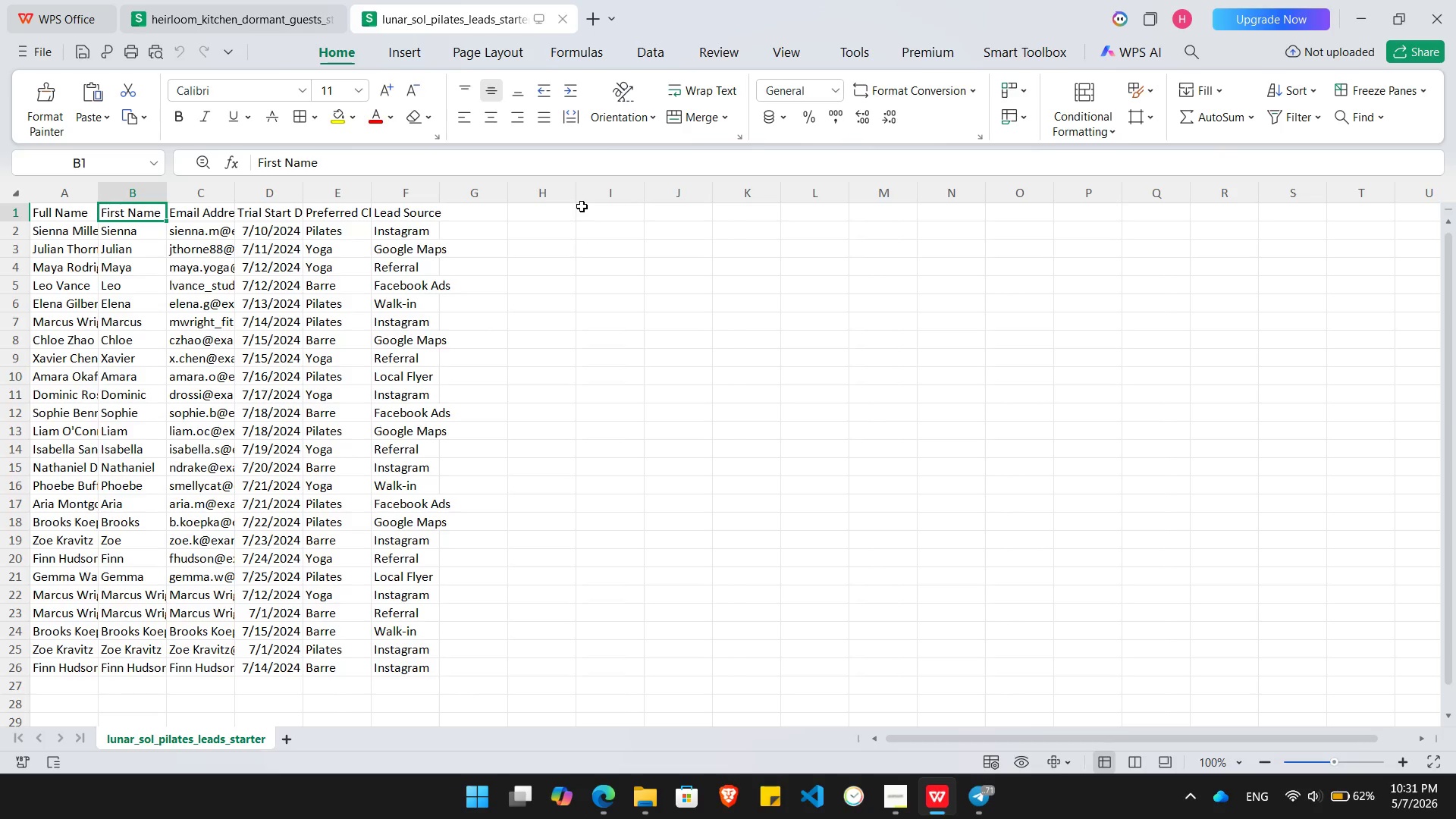 
key(ArrowRight)
 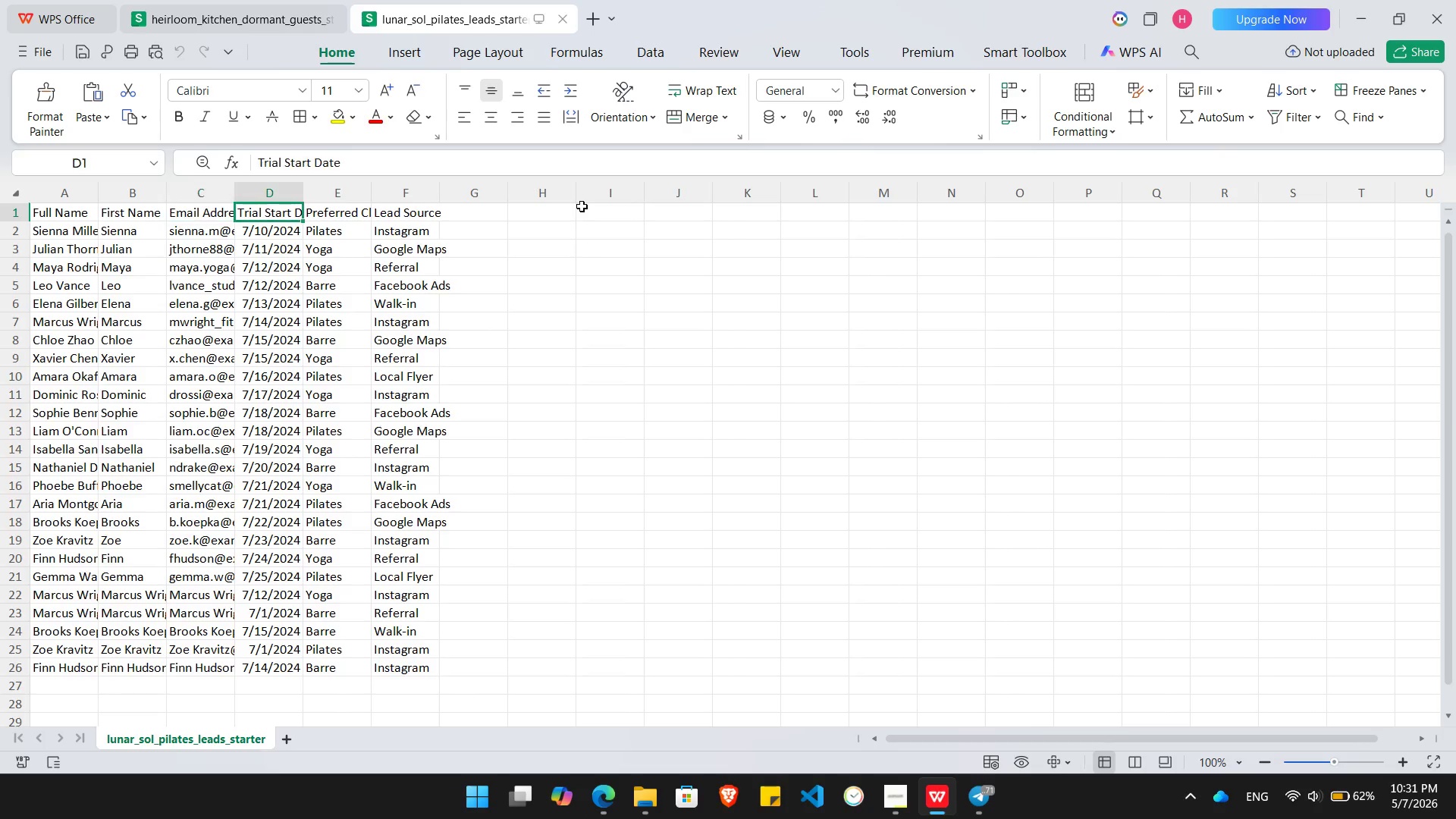 
key(ArrowRight)
 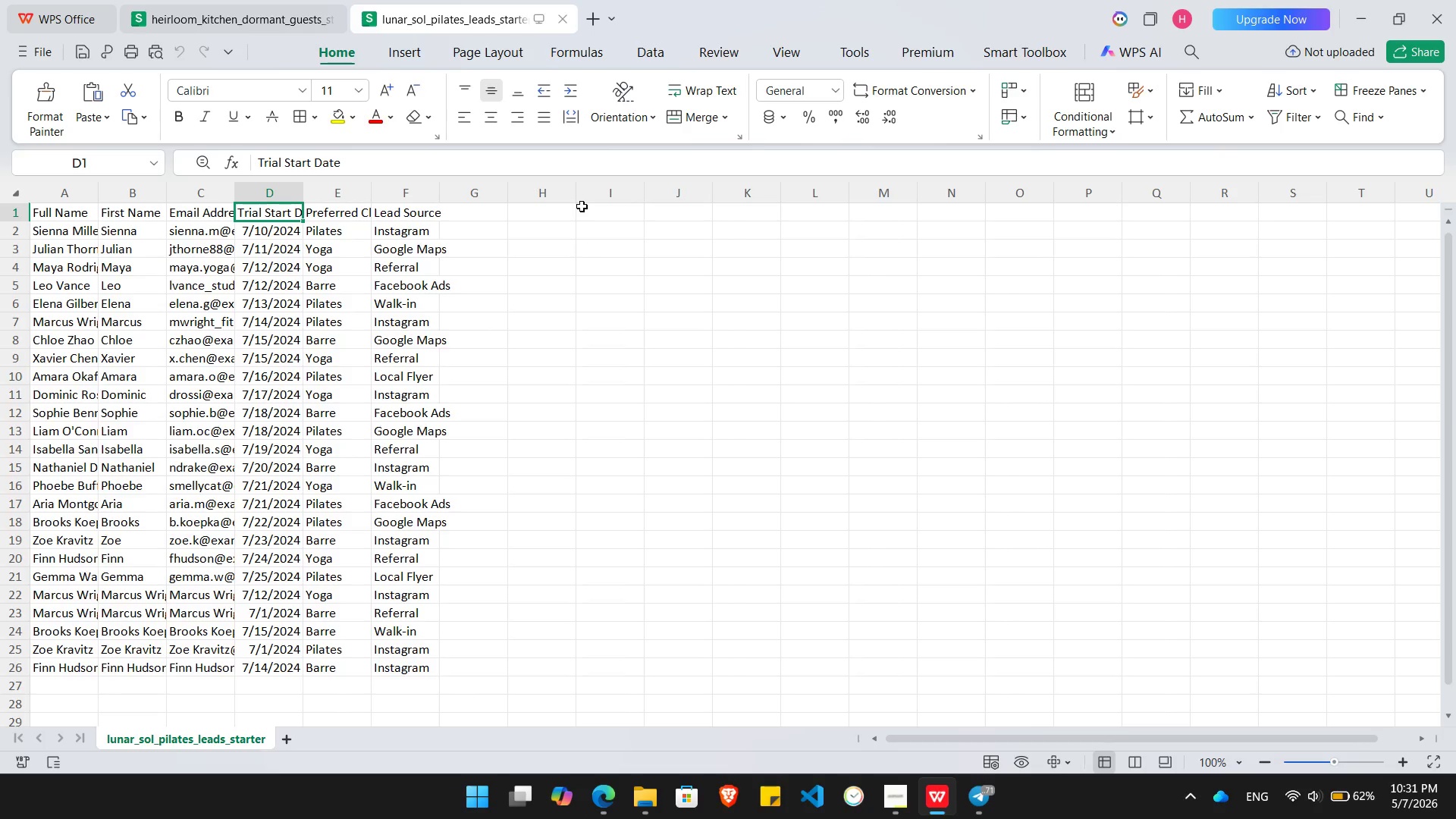 
key(Control+ControlLeft)
 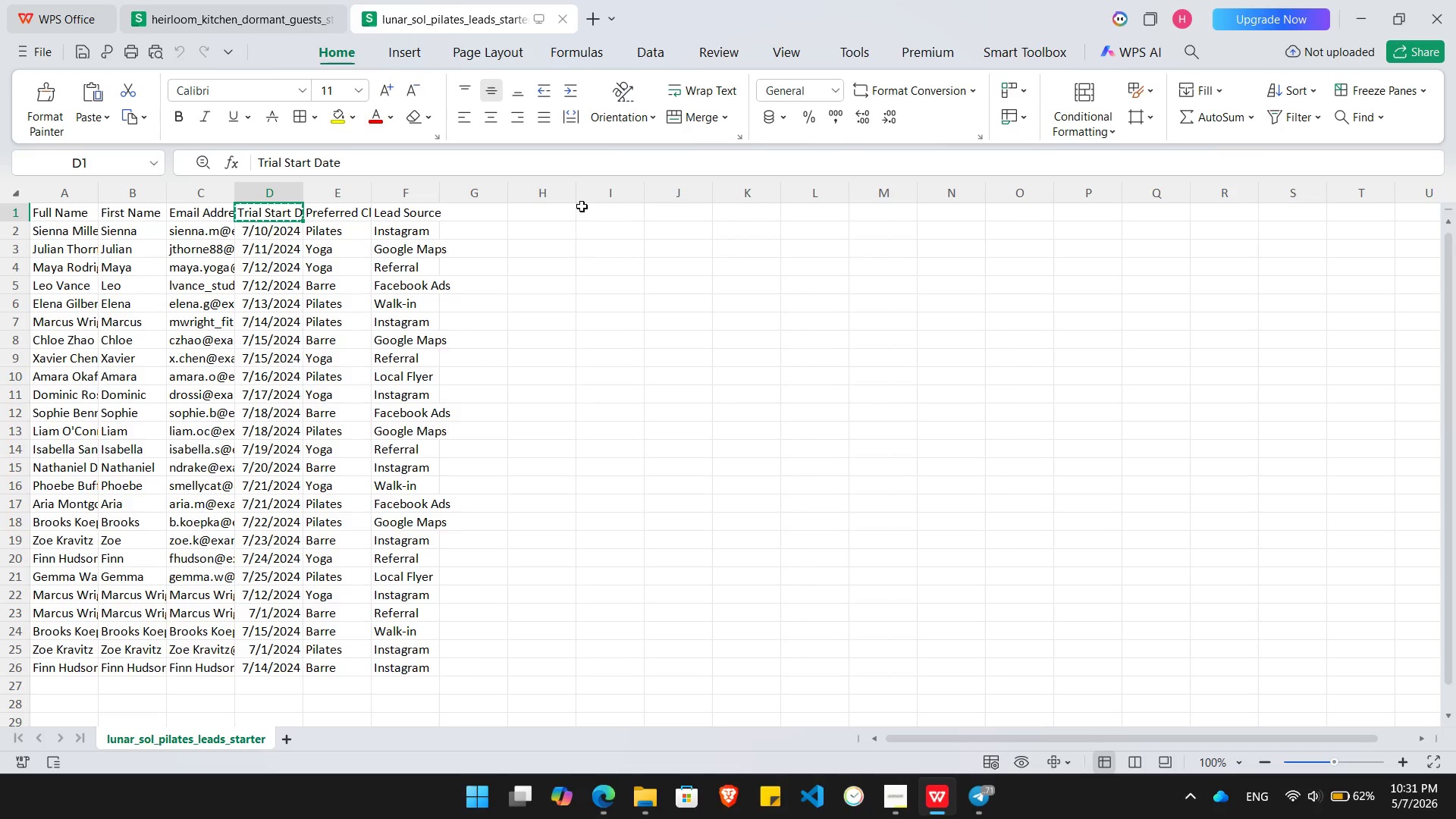 
key(Control+C)
 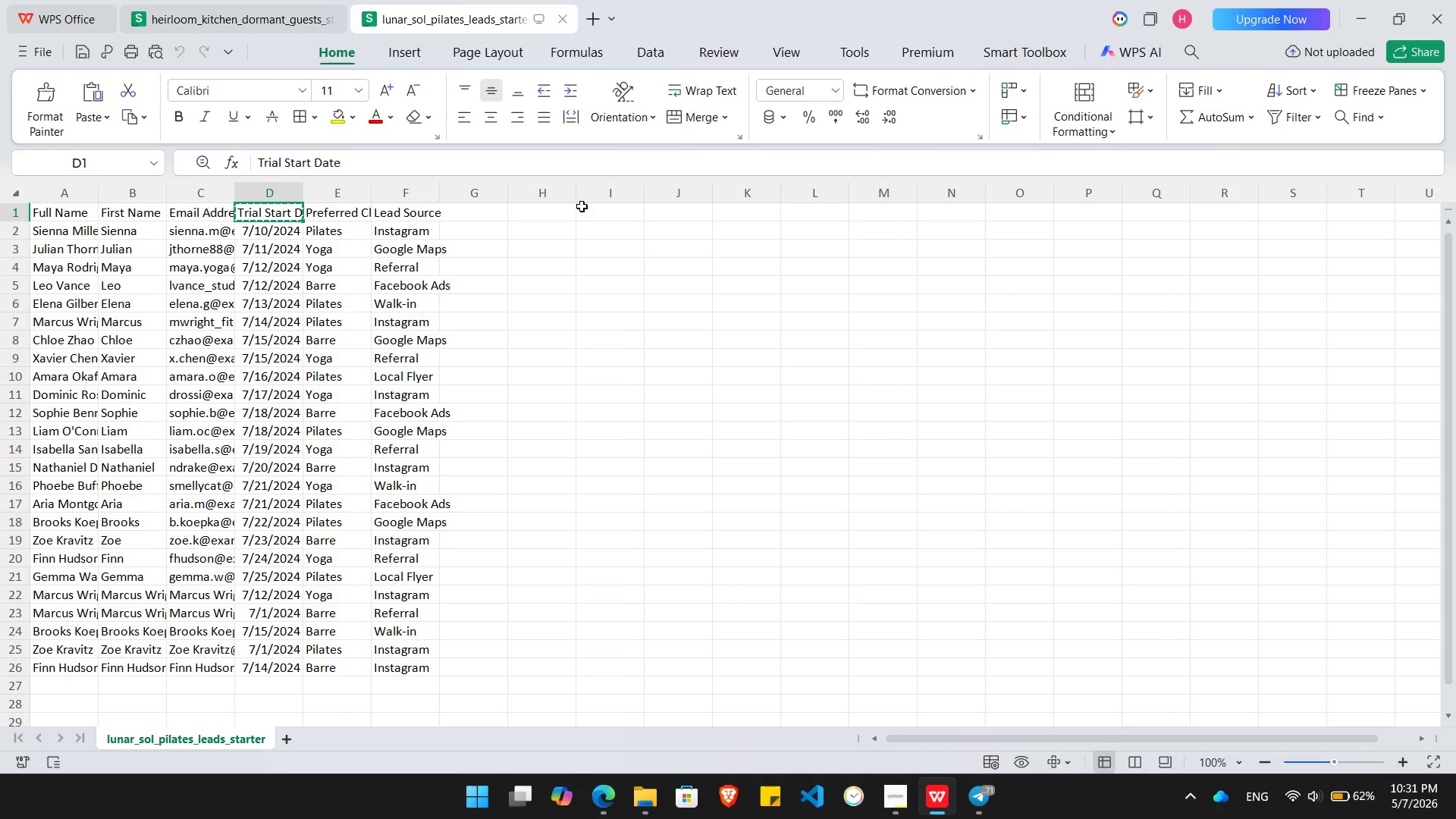 
key(Alt+AltLeft)
 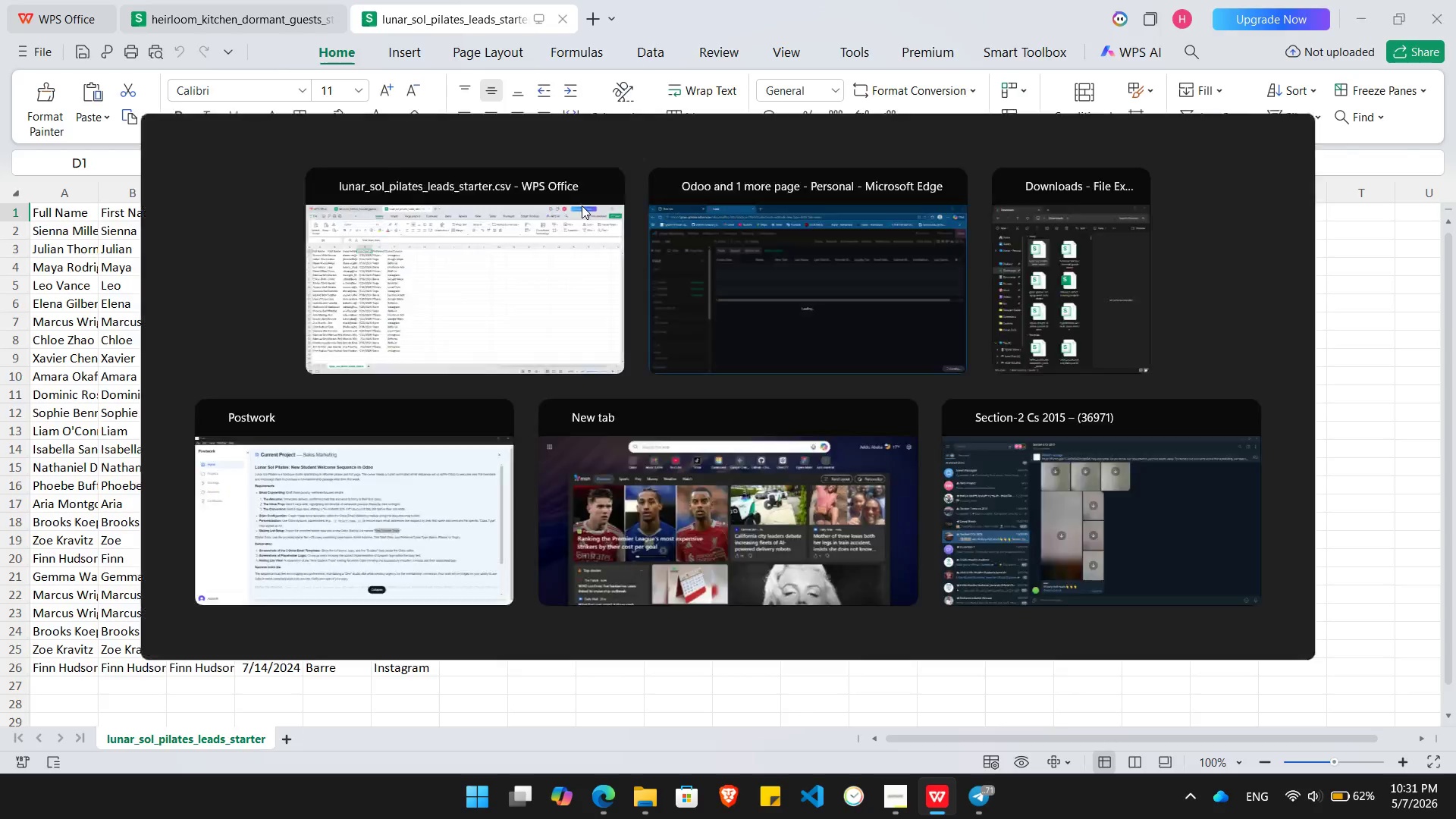 
key(Alt+Tab)
 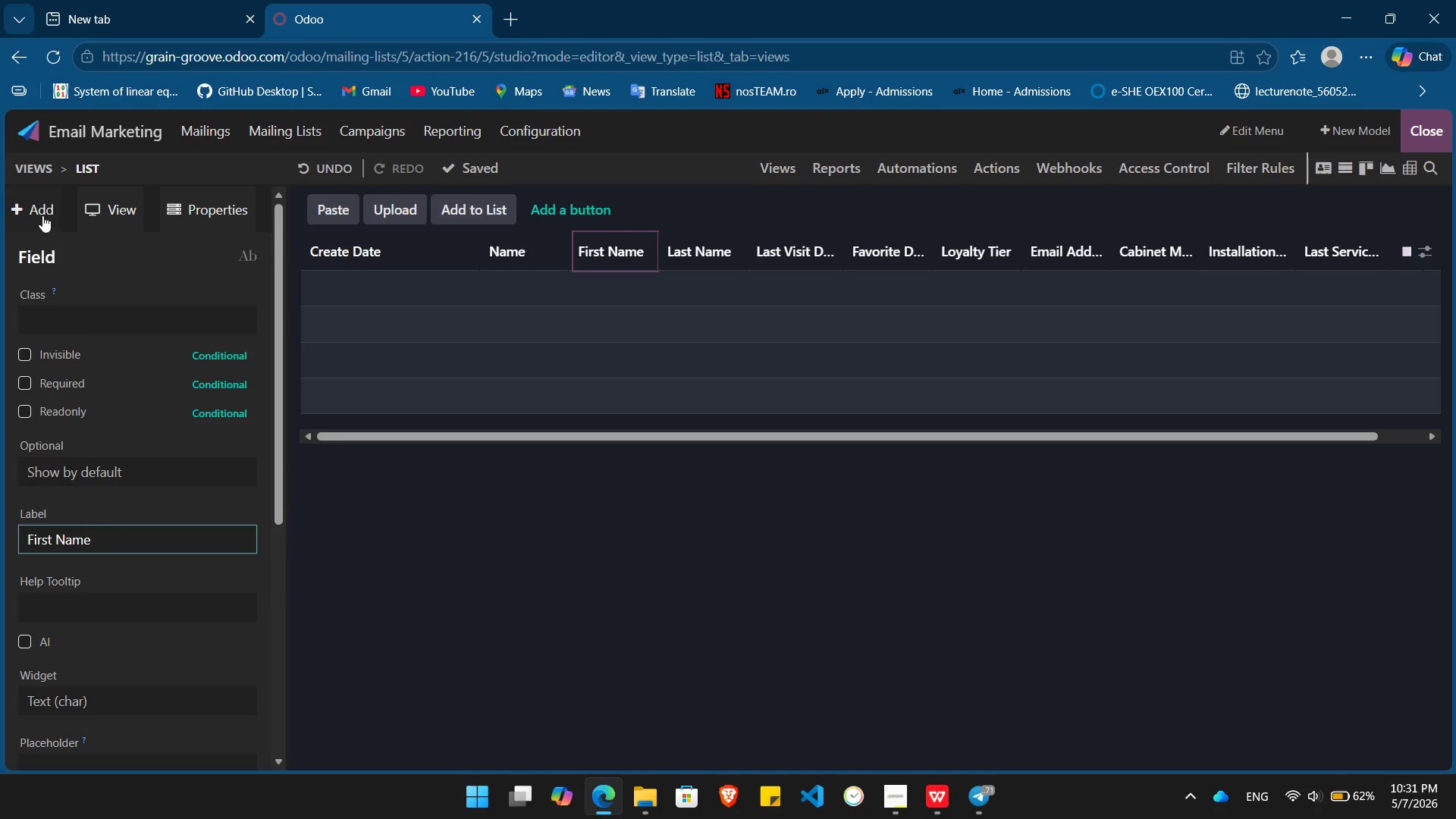 
left_click([40, 214])
 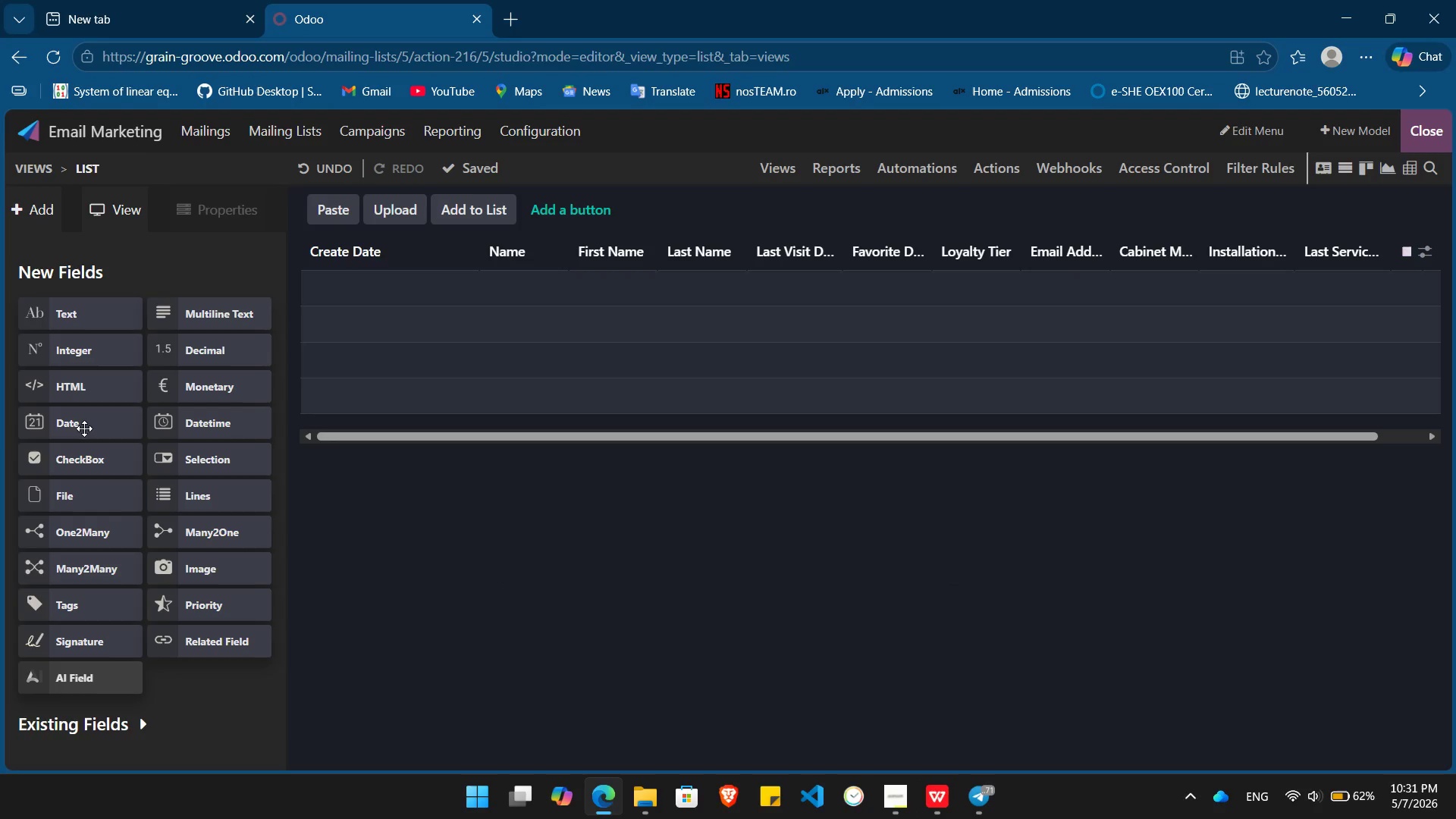 
left_click_drag(start_coordinate=[84, 428], to_coordinate=[677, 232])
 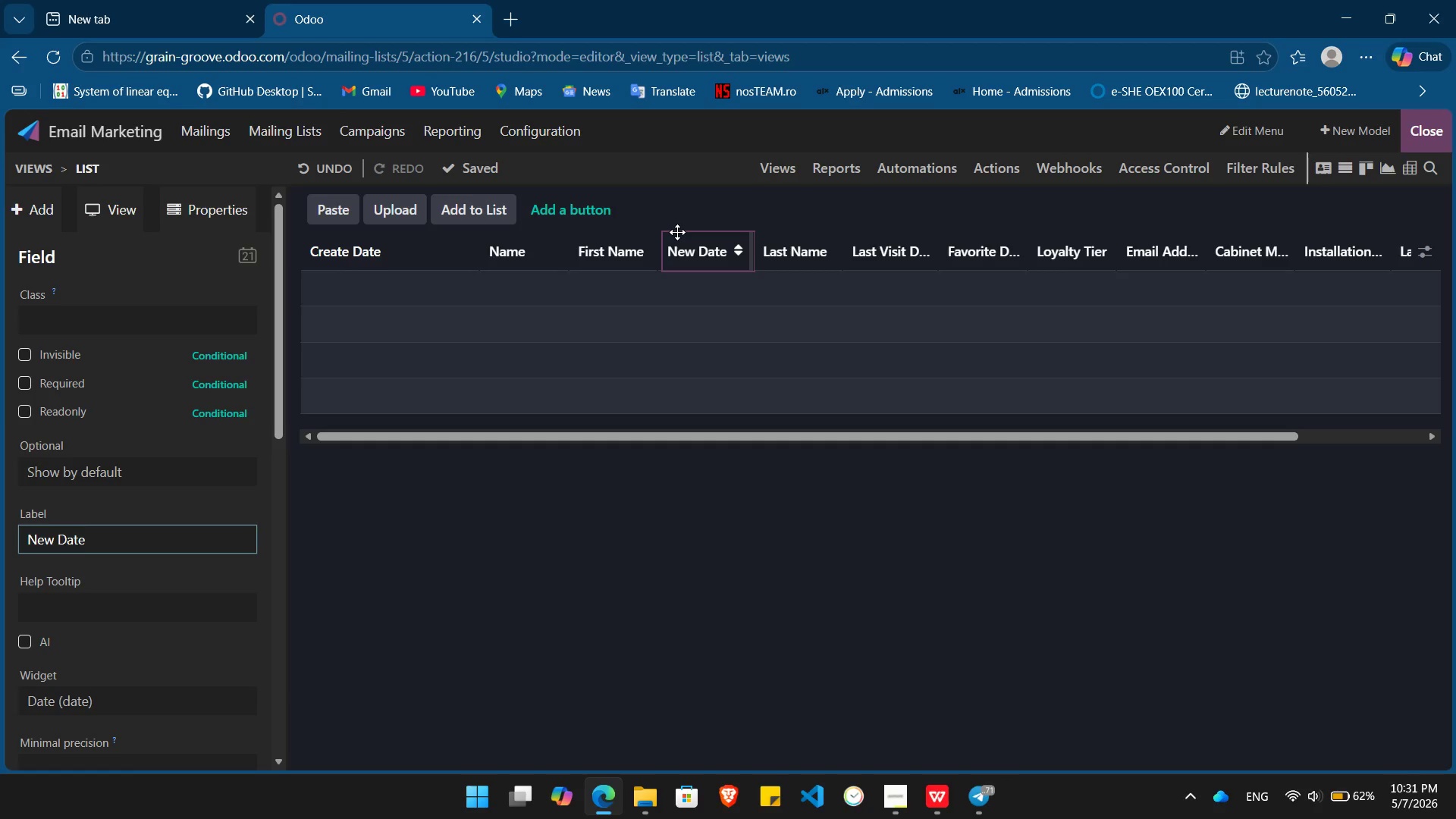 
key(Control+ControlLeft)
 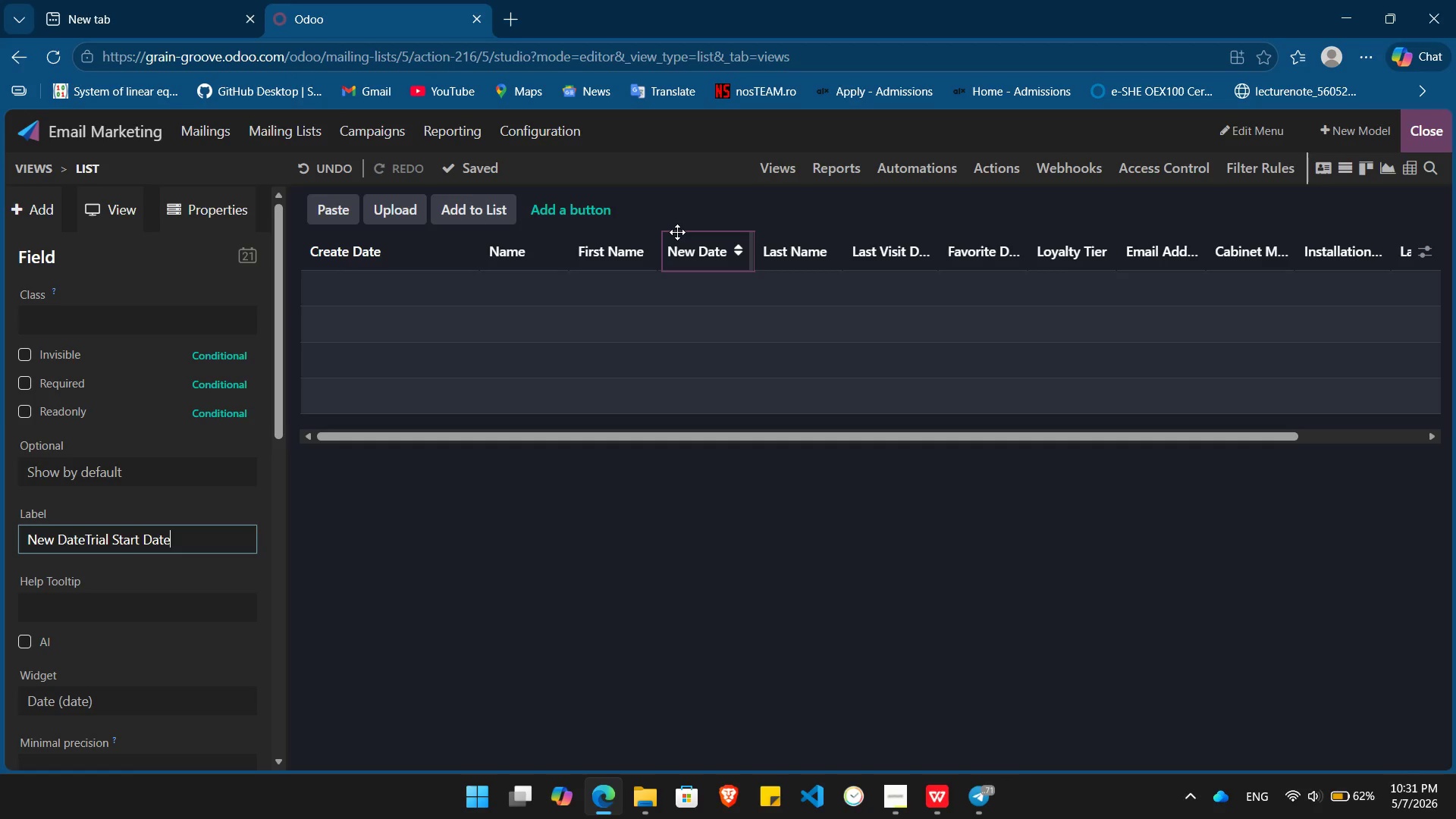 
key(Control+V)
 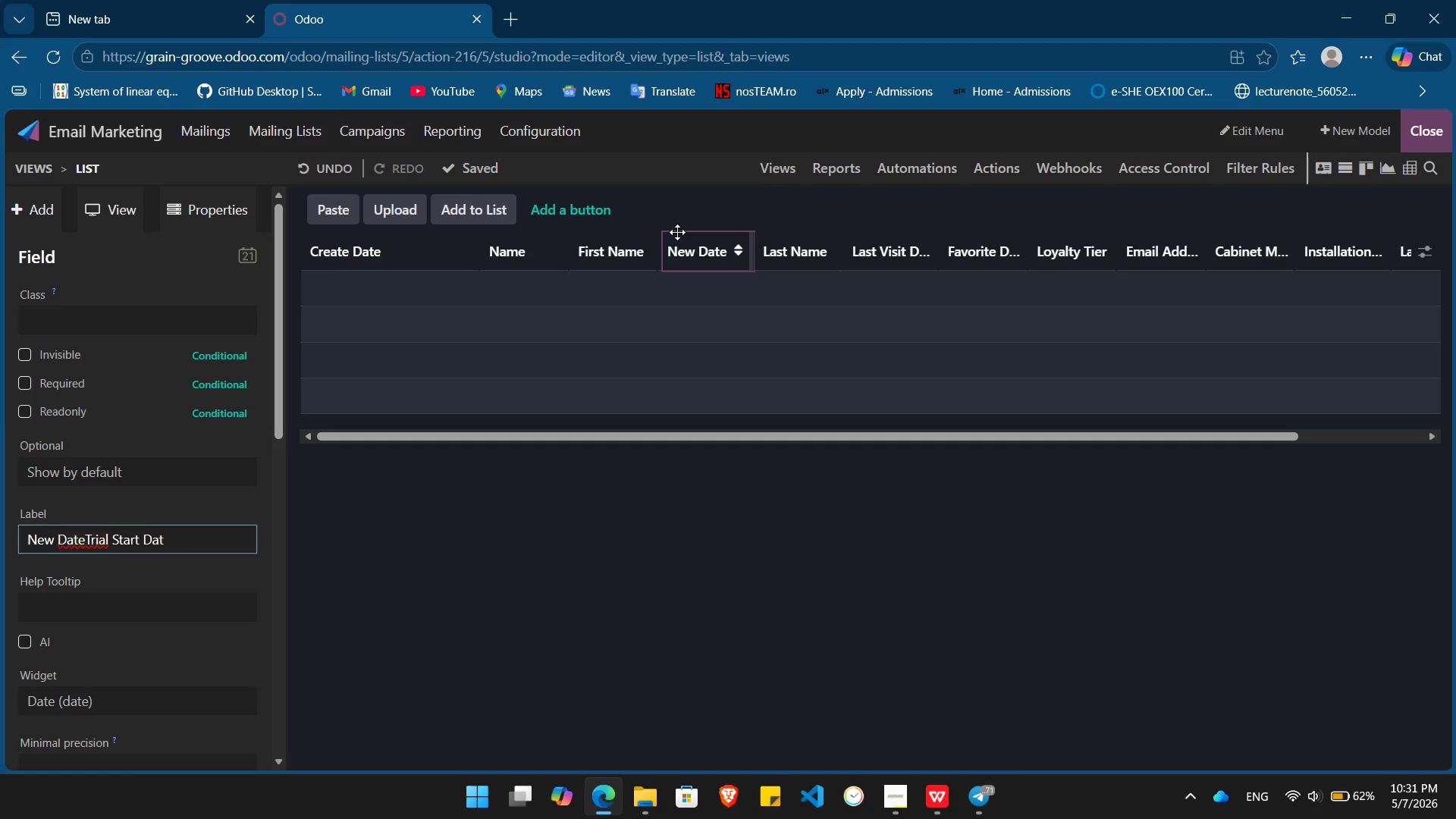 
hold_key(key=Backspace, duration=1.5)
 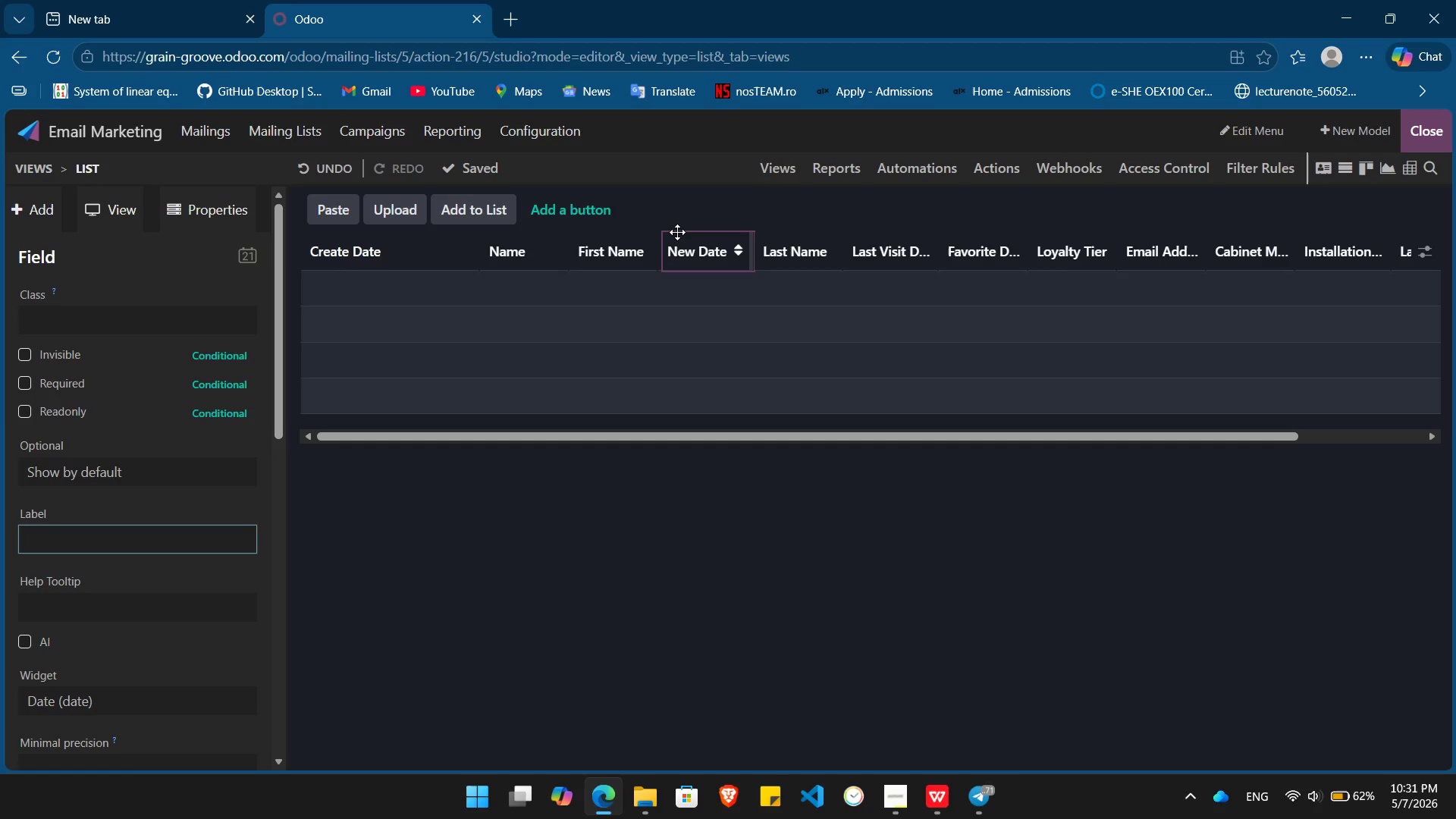 
key(Control+B)
 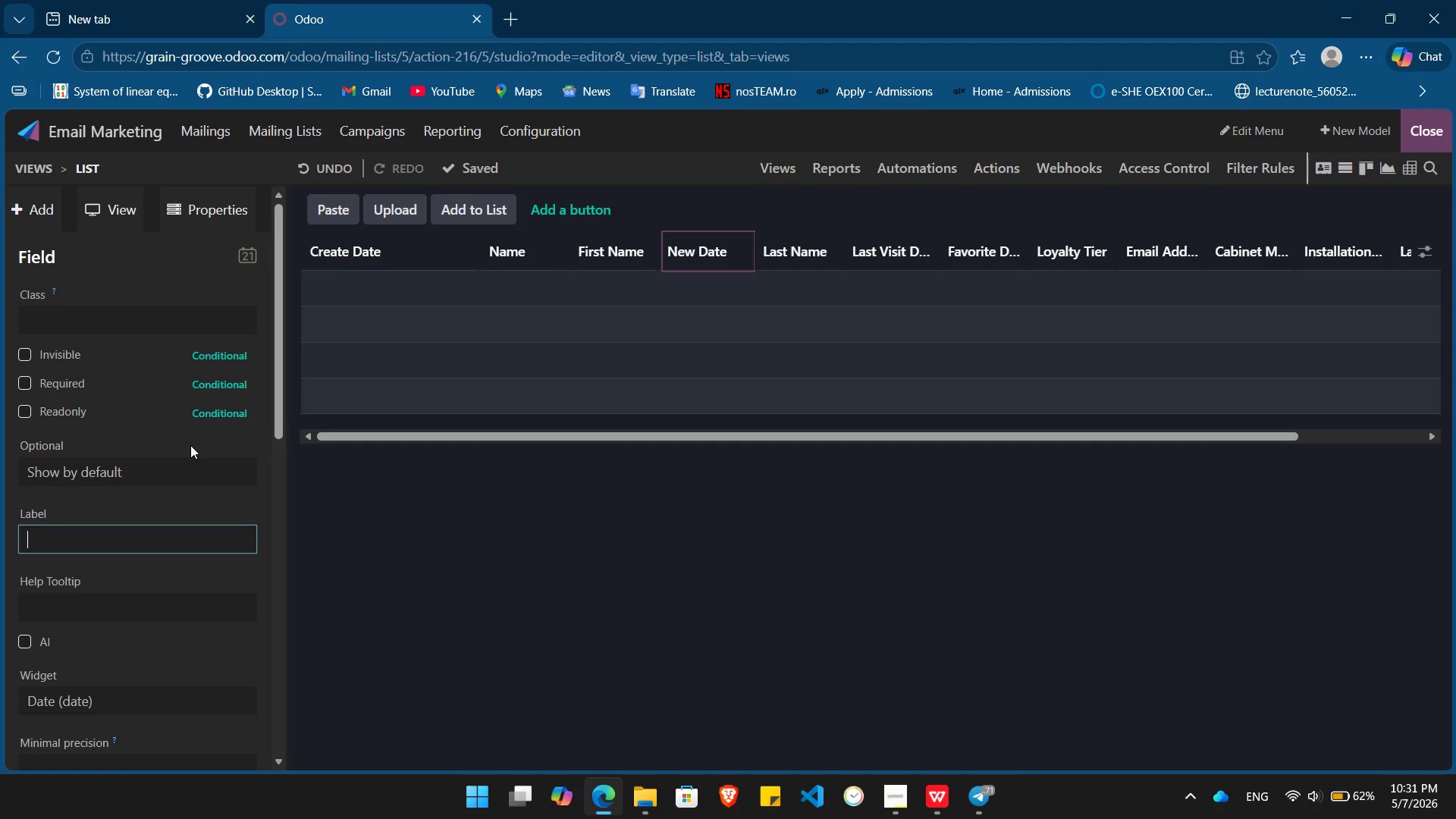 
key(Control+ControlLeft)
 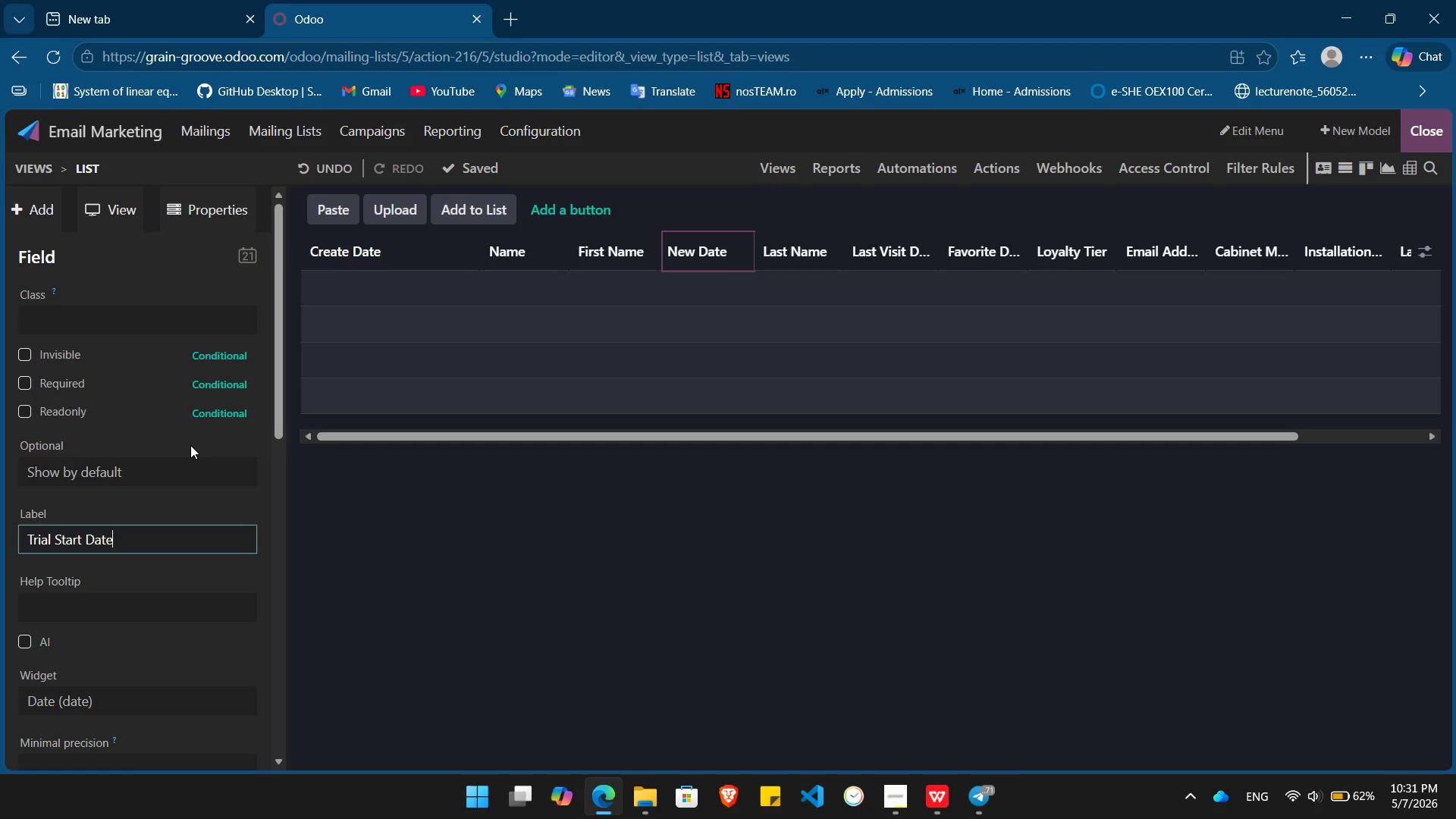 
key(Control+V)
 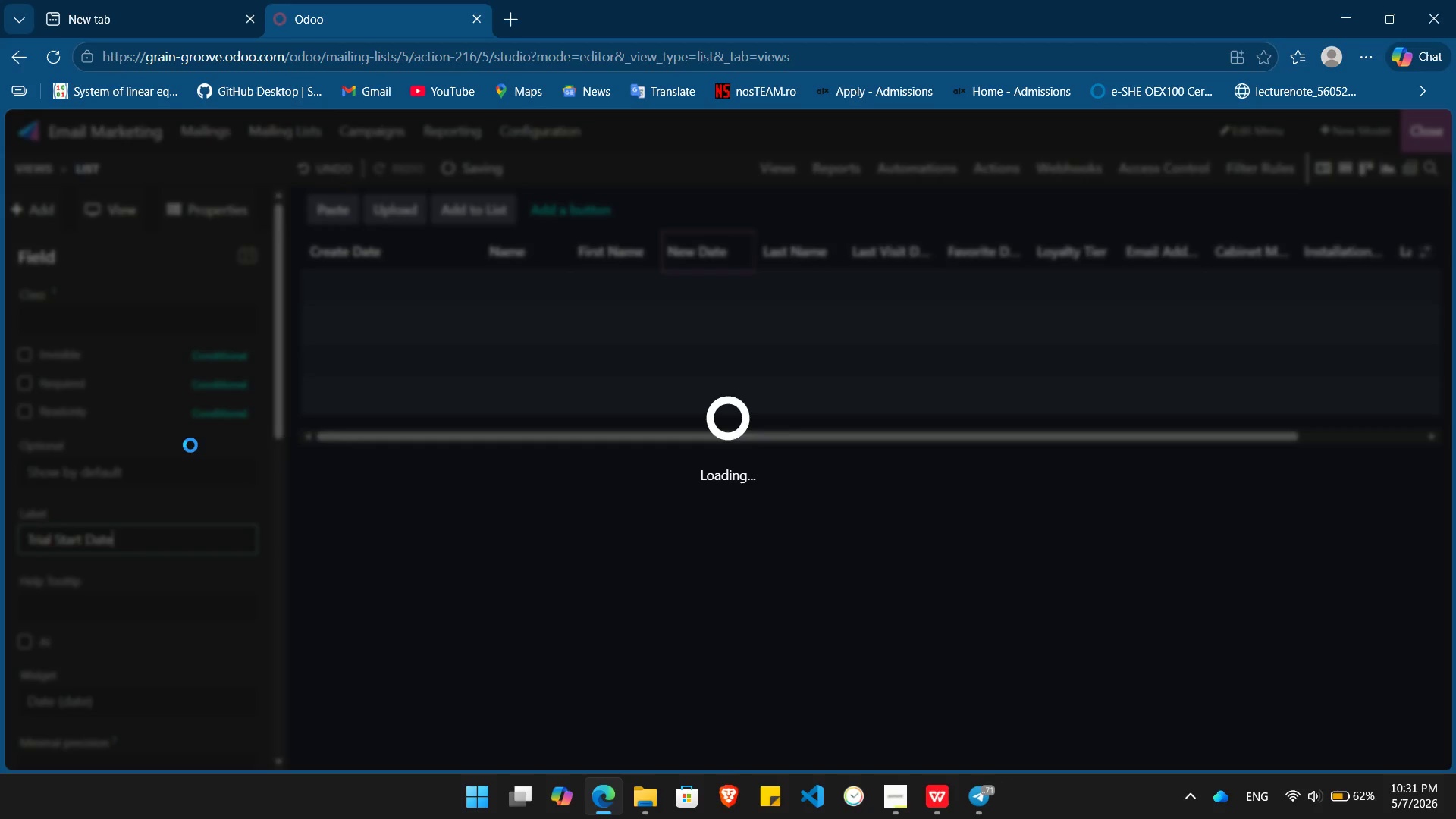 
key(Enter)
 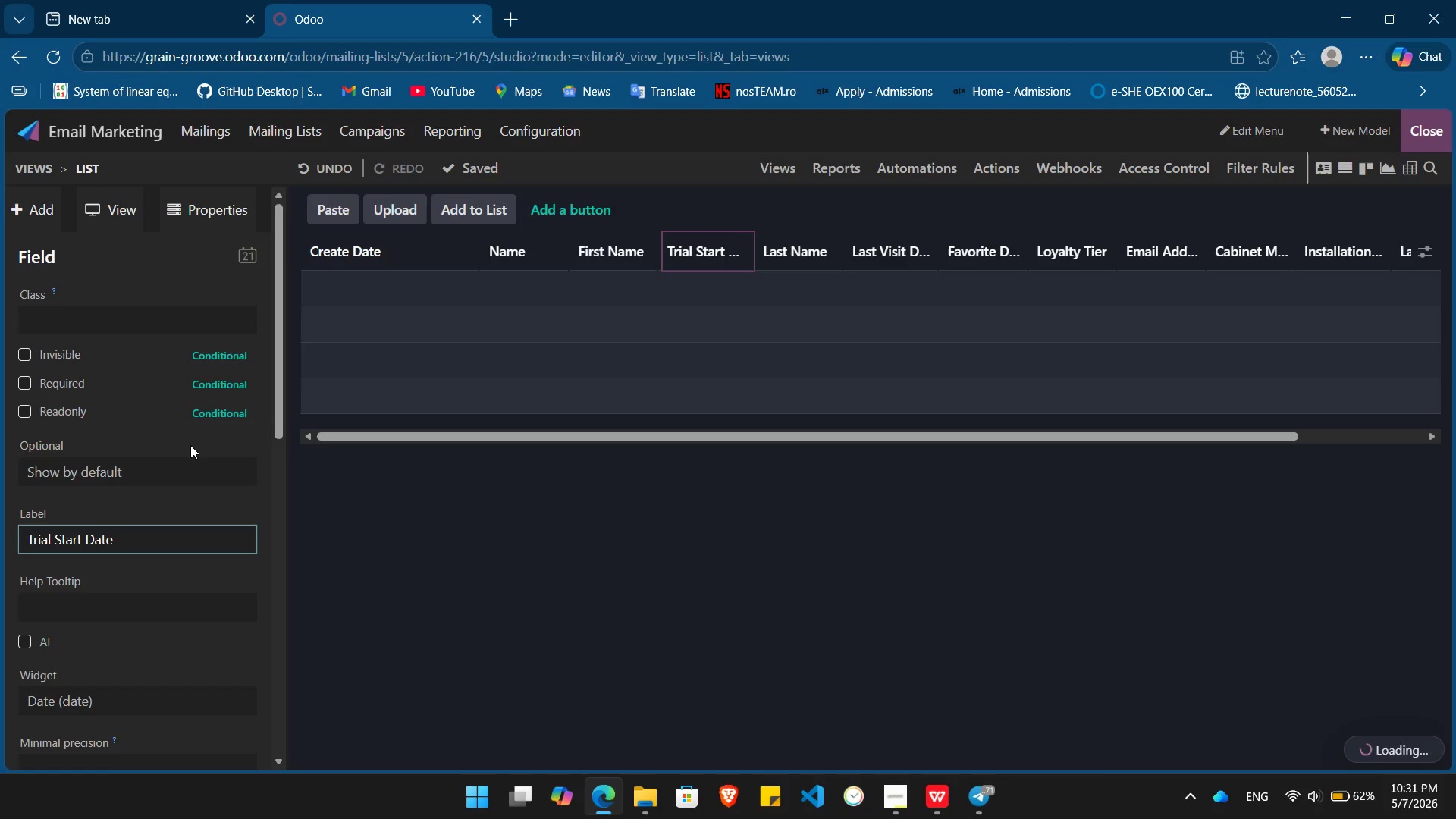 
key(Alt+AltLeft)
 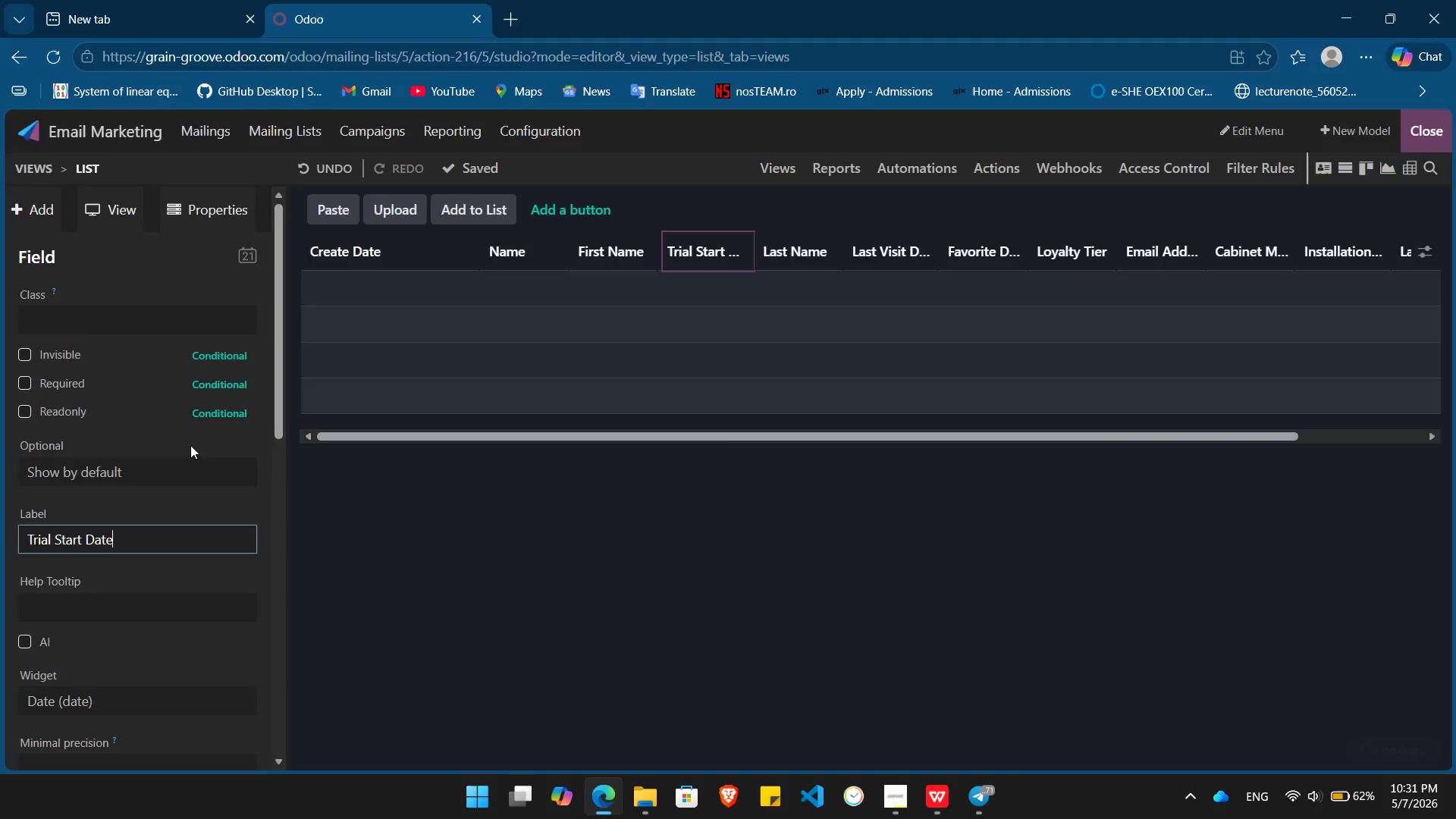 
key(Alt+Tab)
 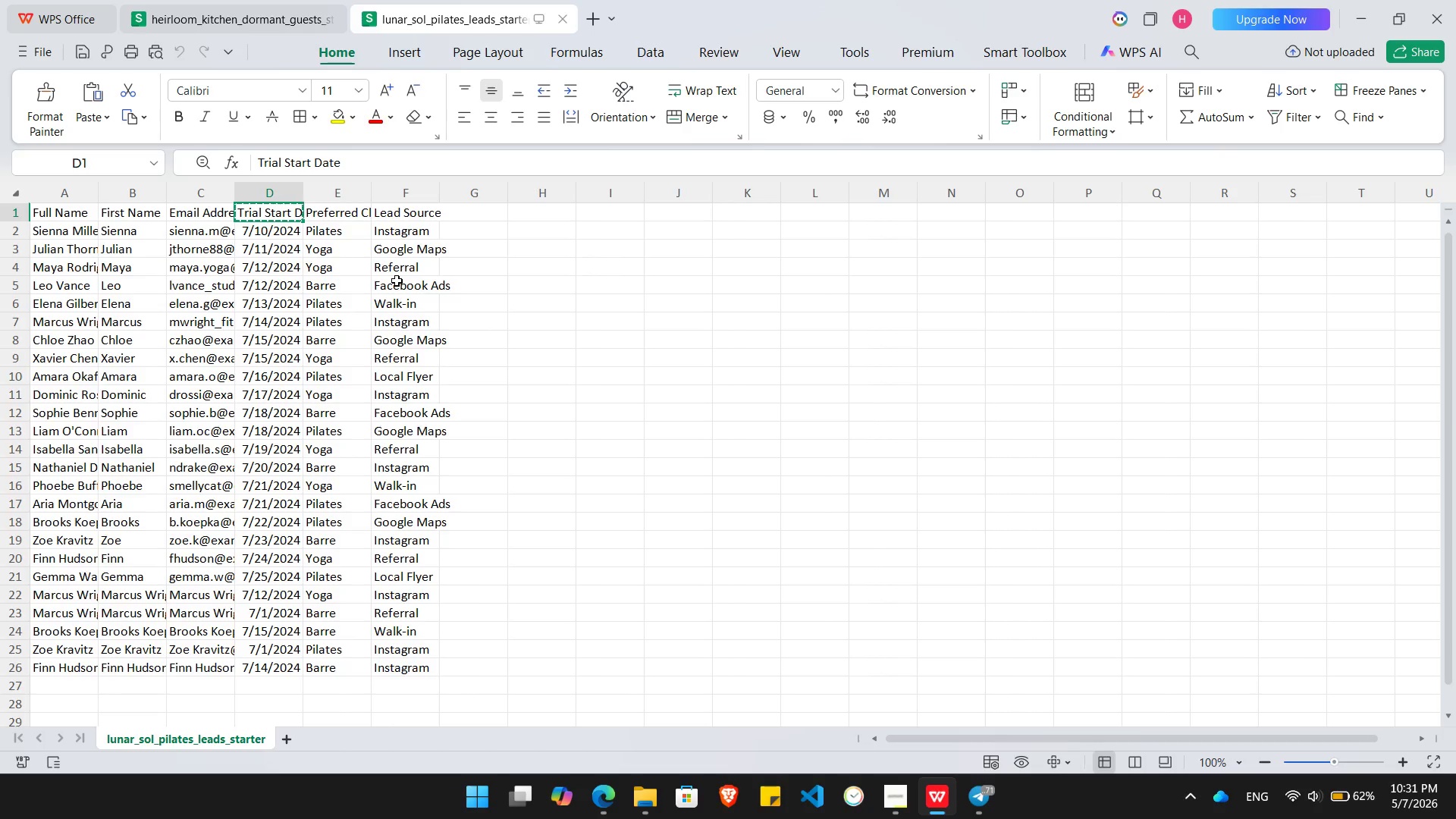 
key(ArrowRight)
 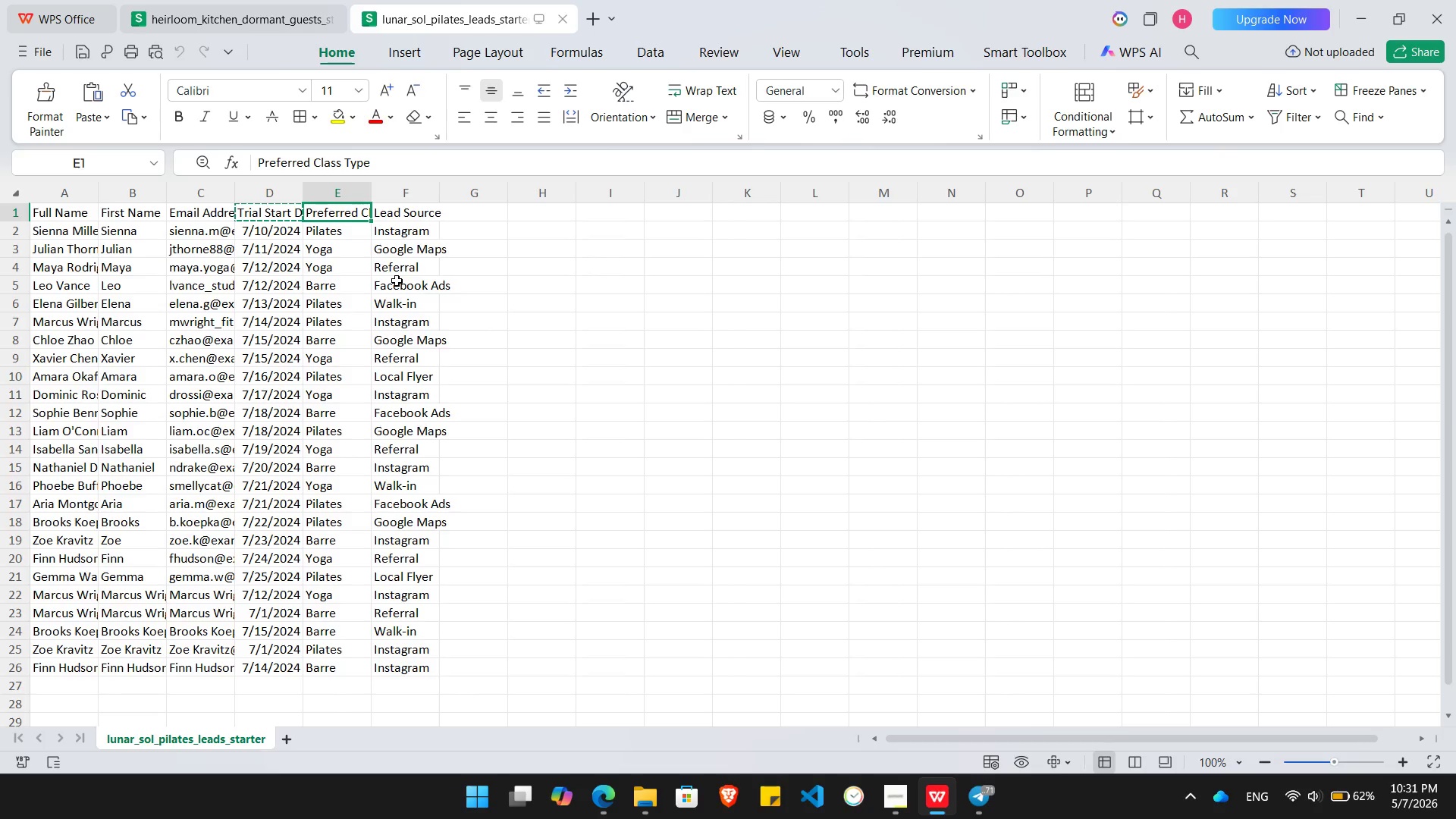 
key(Control+ControlLeft)
 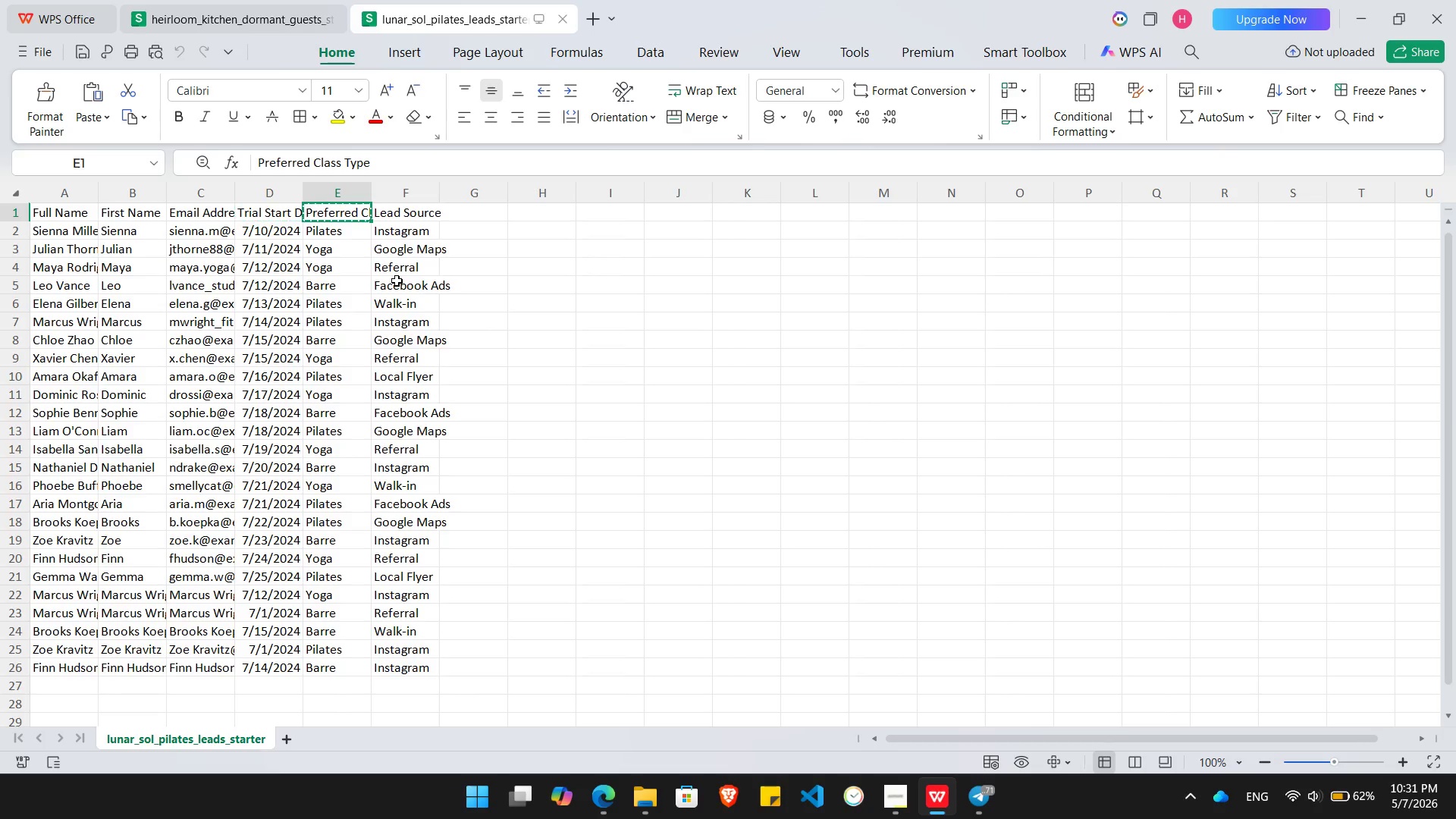 
key(Control+C)
 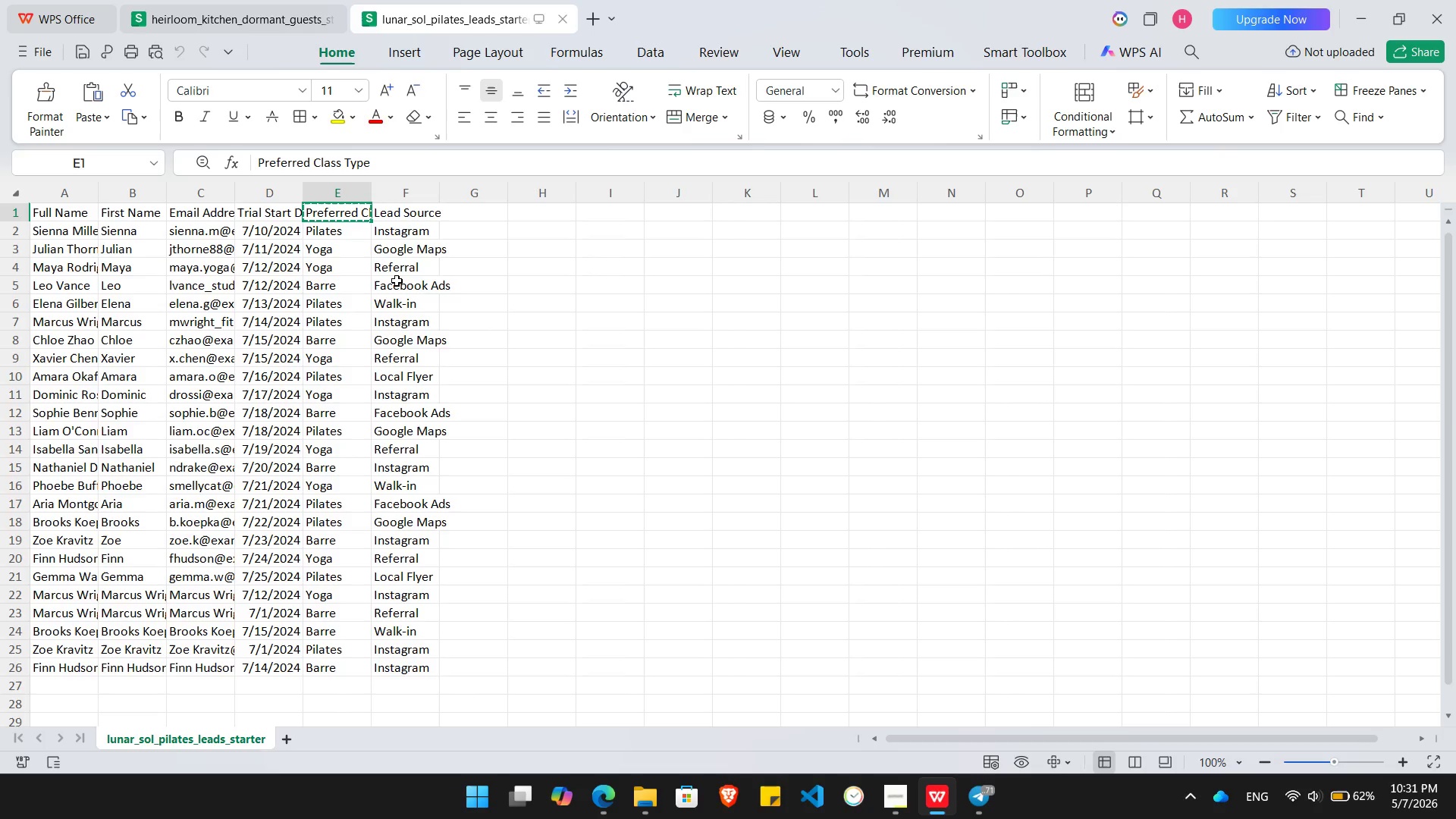 
key(Alt+AltLeft)
 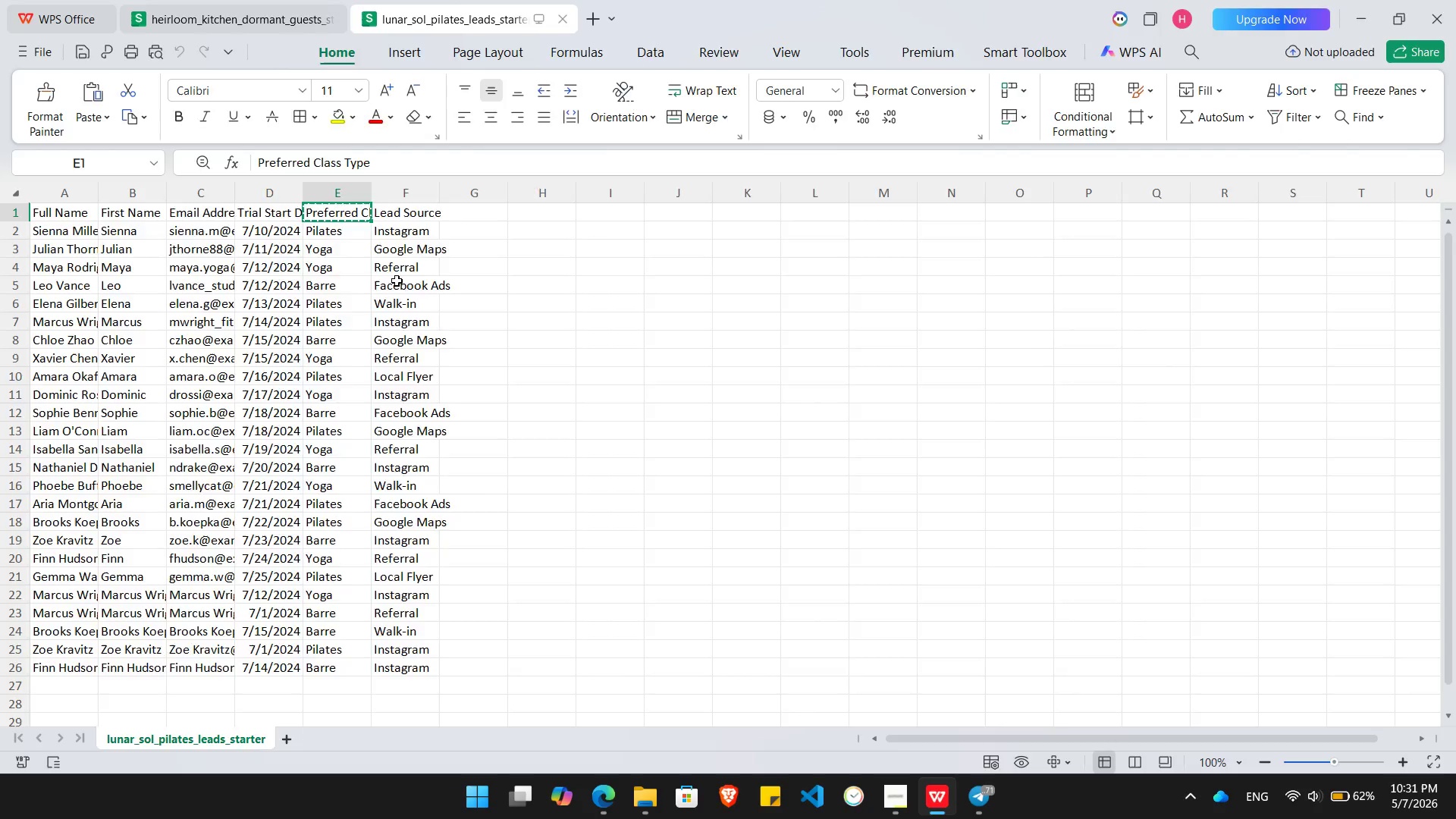 
key(Alt+Tab)
 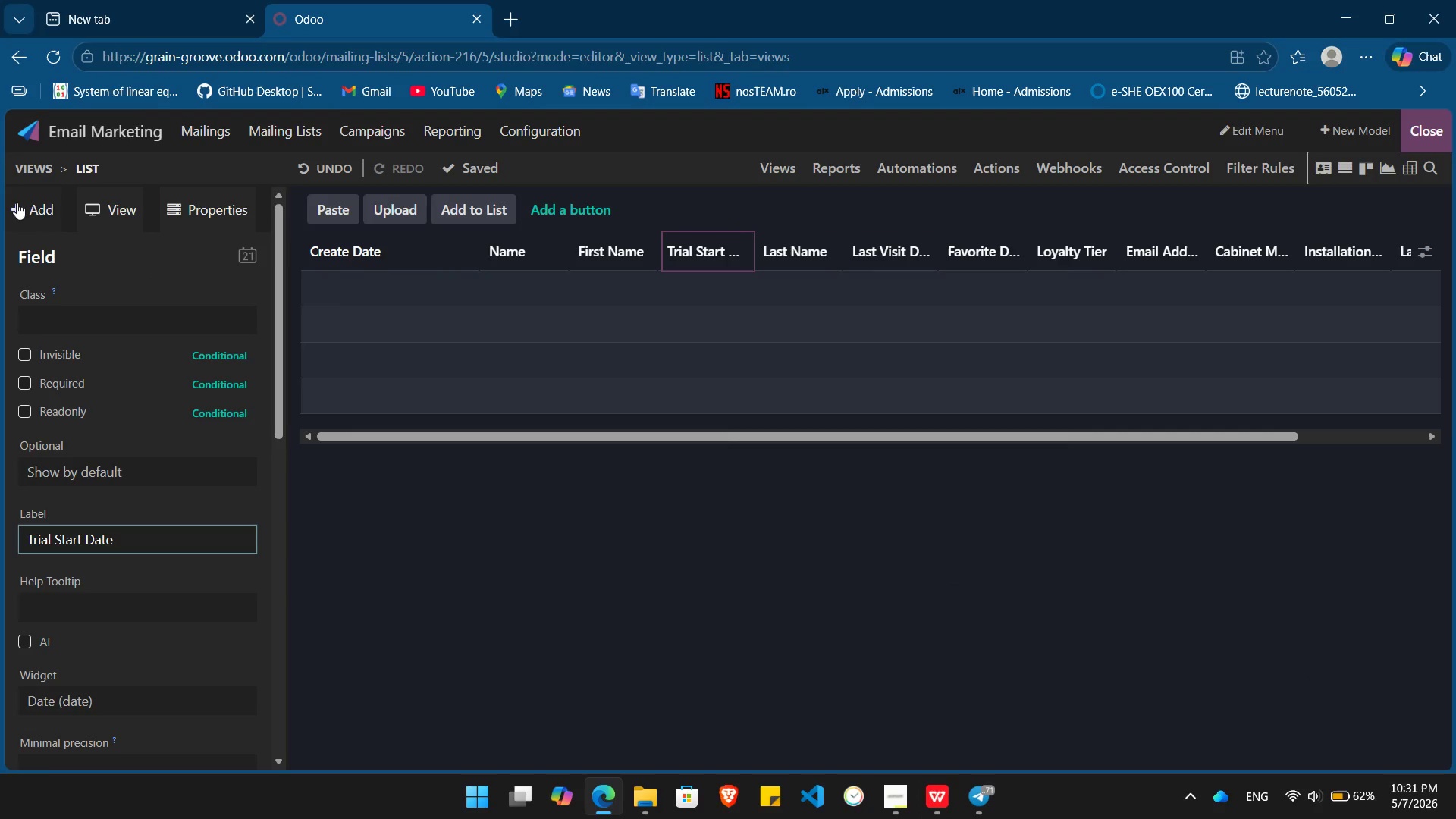 
left_click([17, 201])
 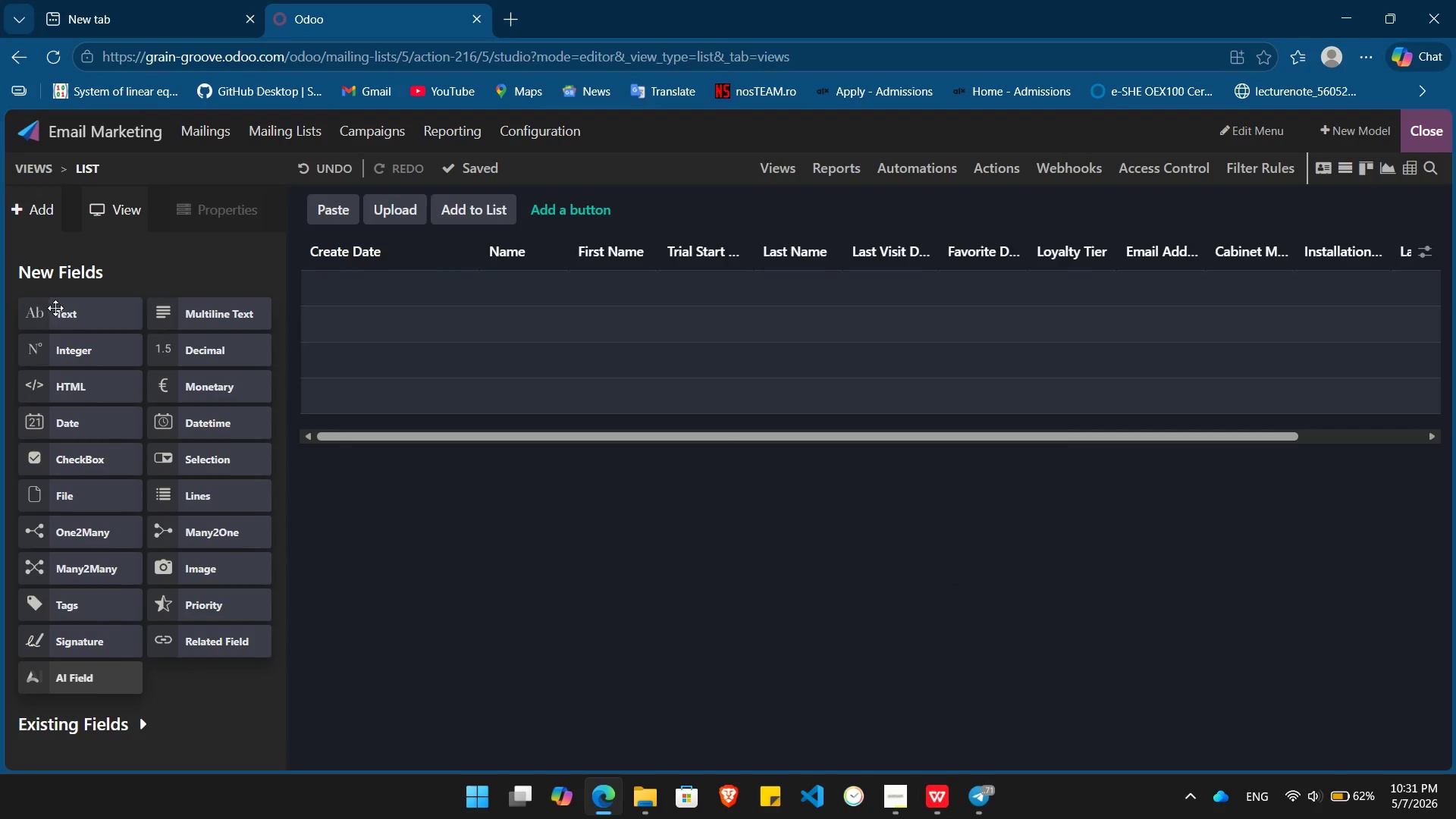 
left_click_drag(start_coordinate=[55, 308], to_coordinate=[766, 215])
 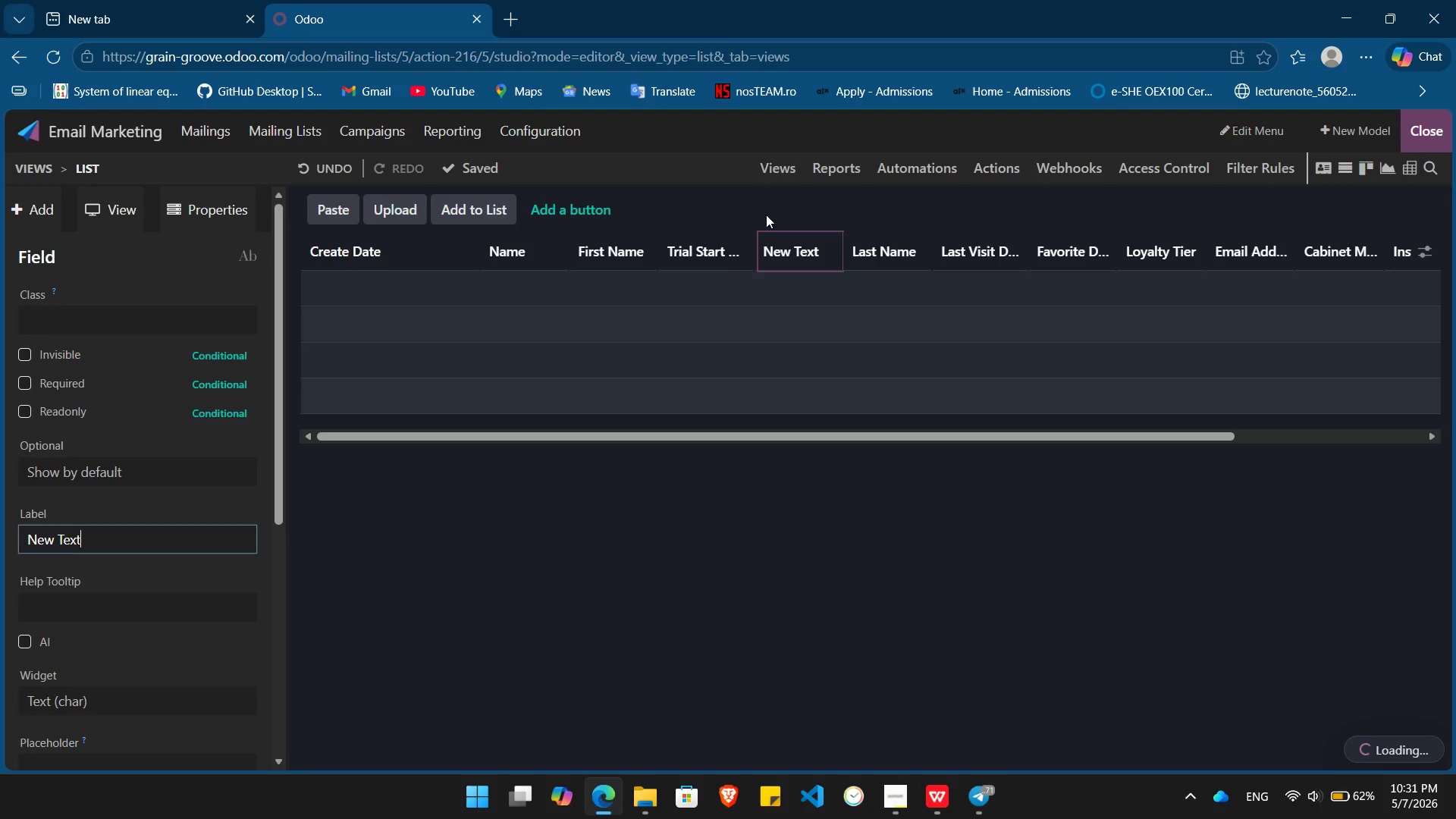 
hold_key(key=Backspace, duration=1.0)
 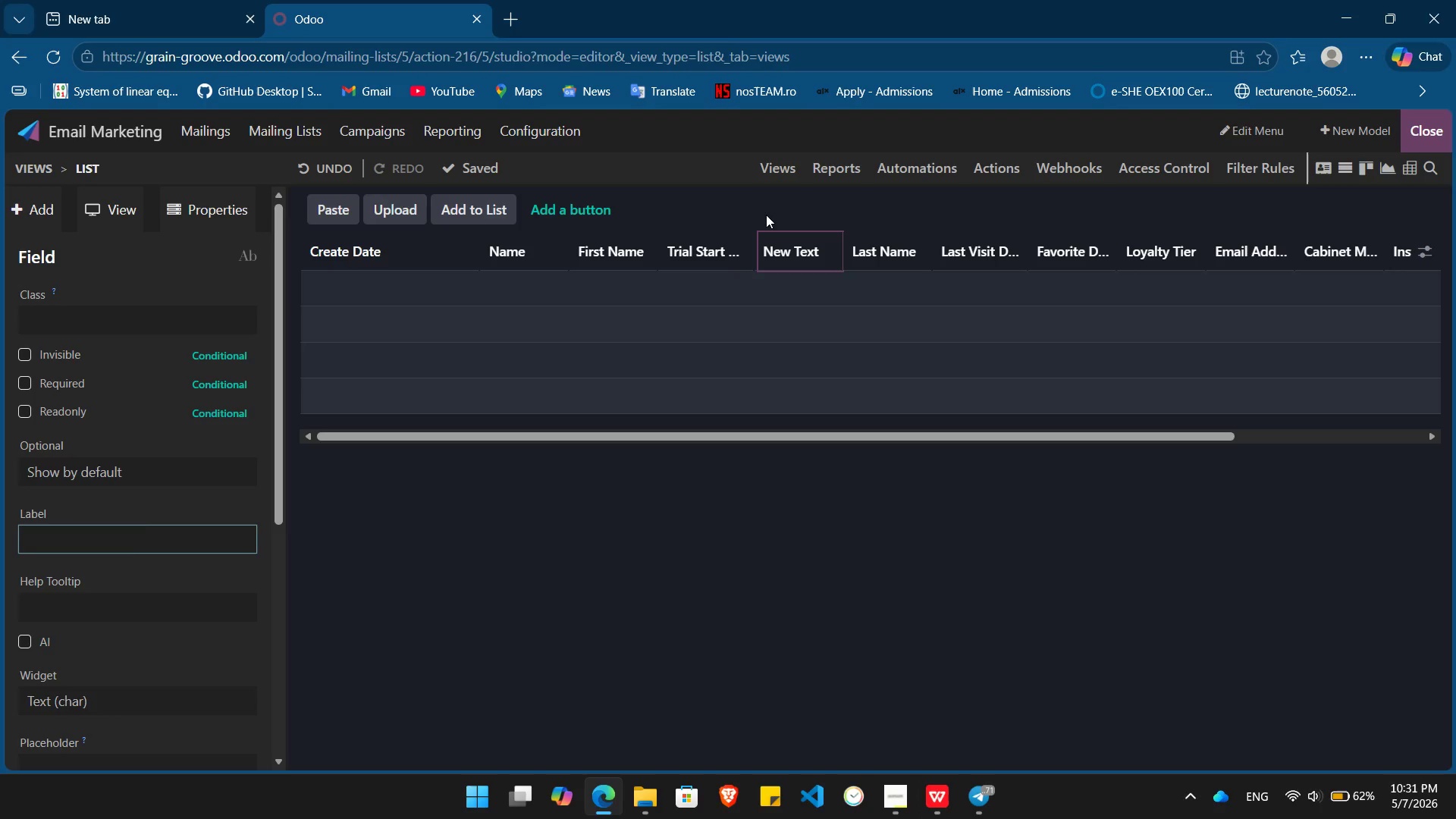 
key(Control+V)
 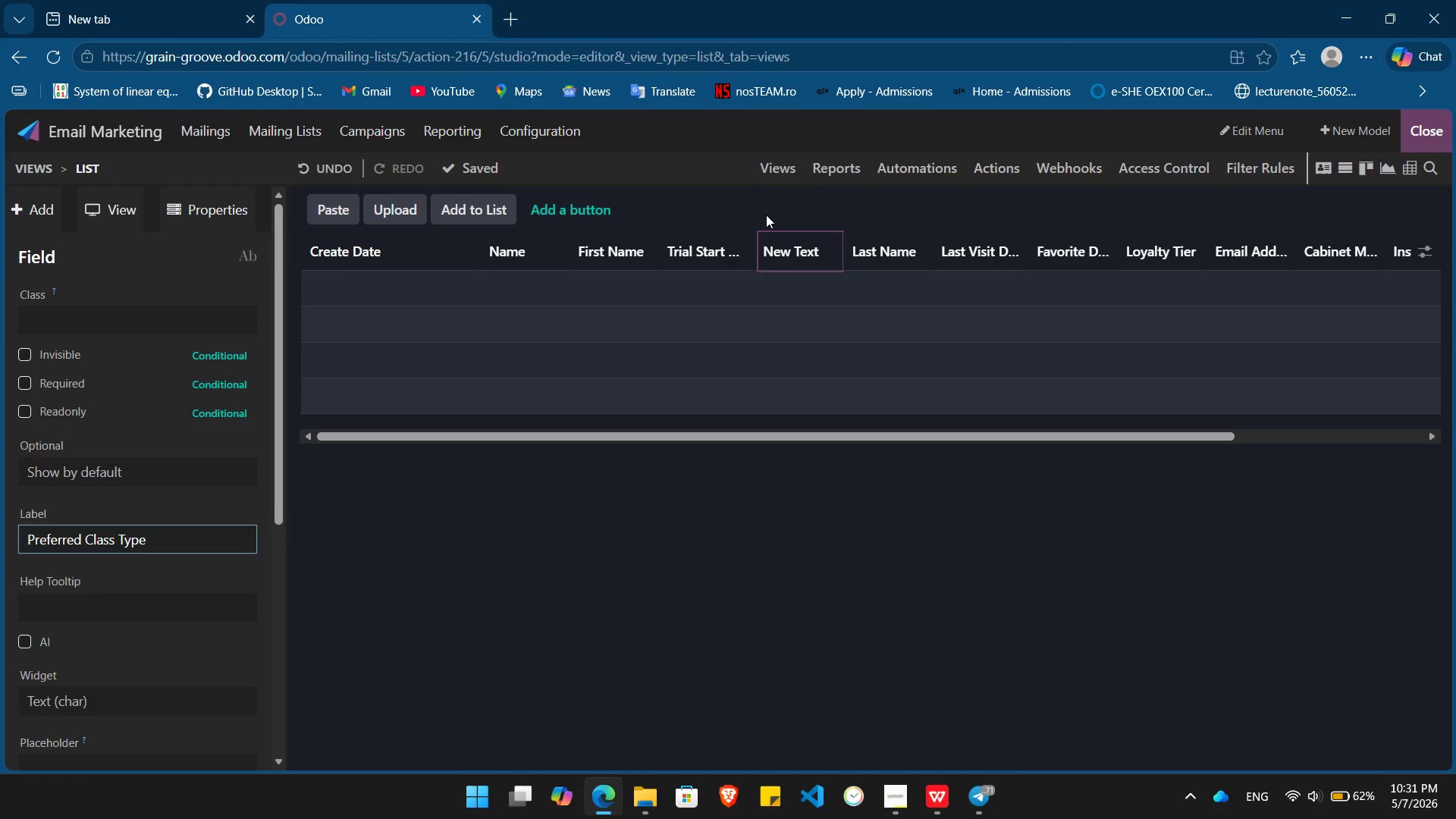 
key(Enter)
 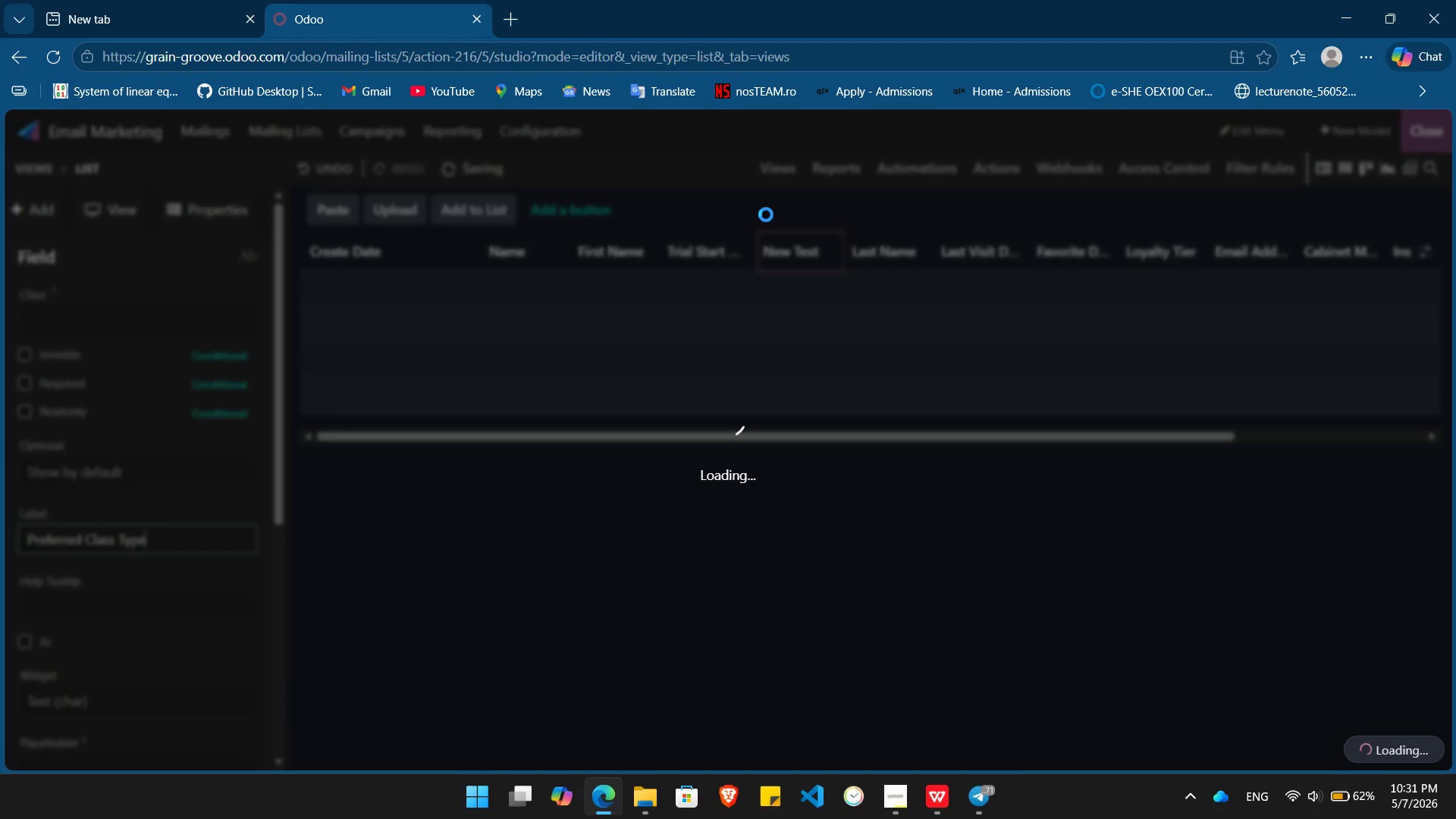 
key(Alt+AltLeft)
 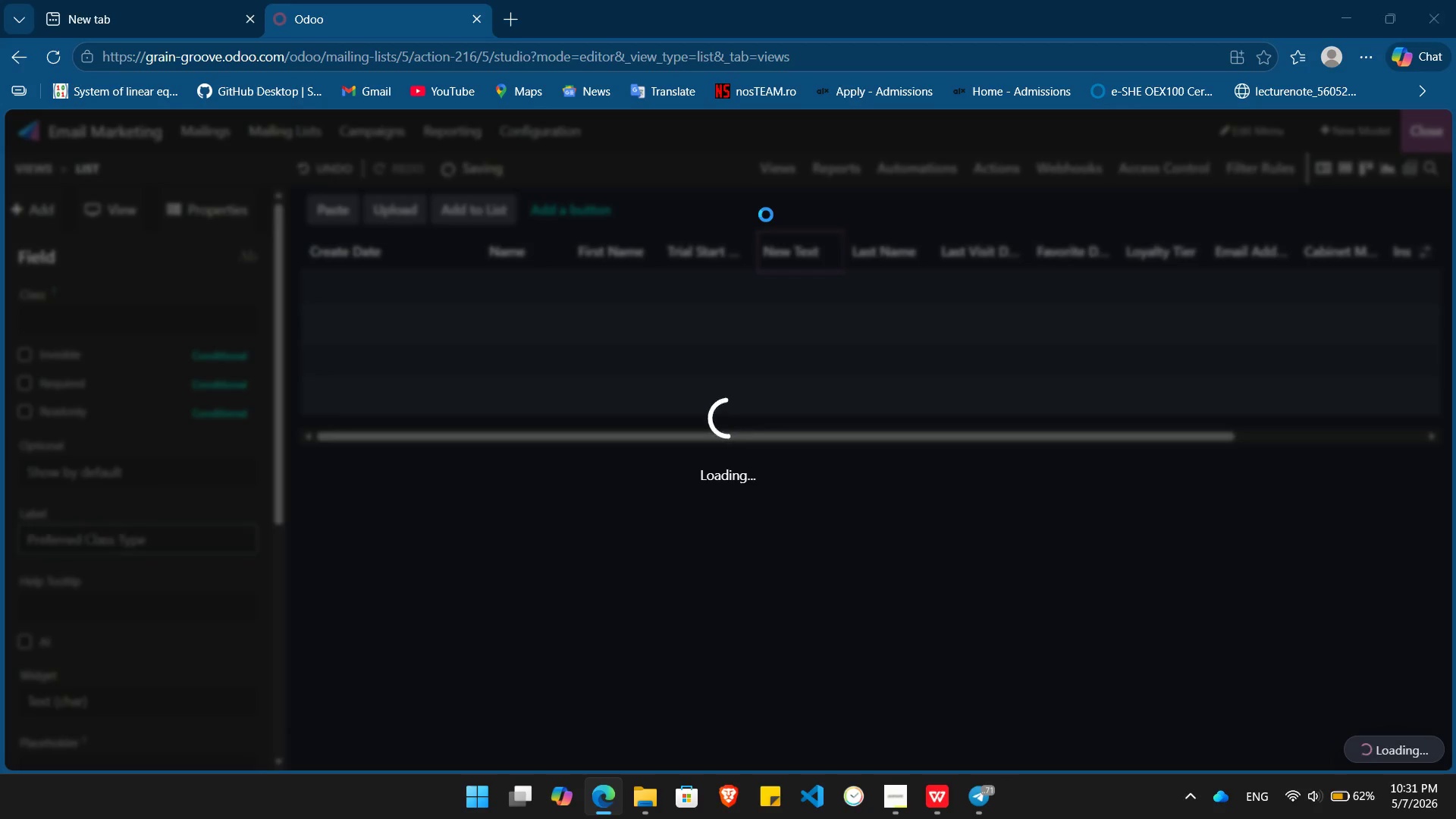 
key(Alt+Tab)
 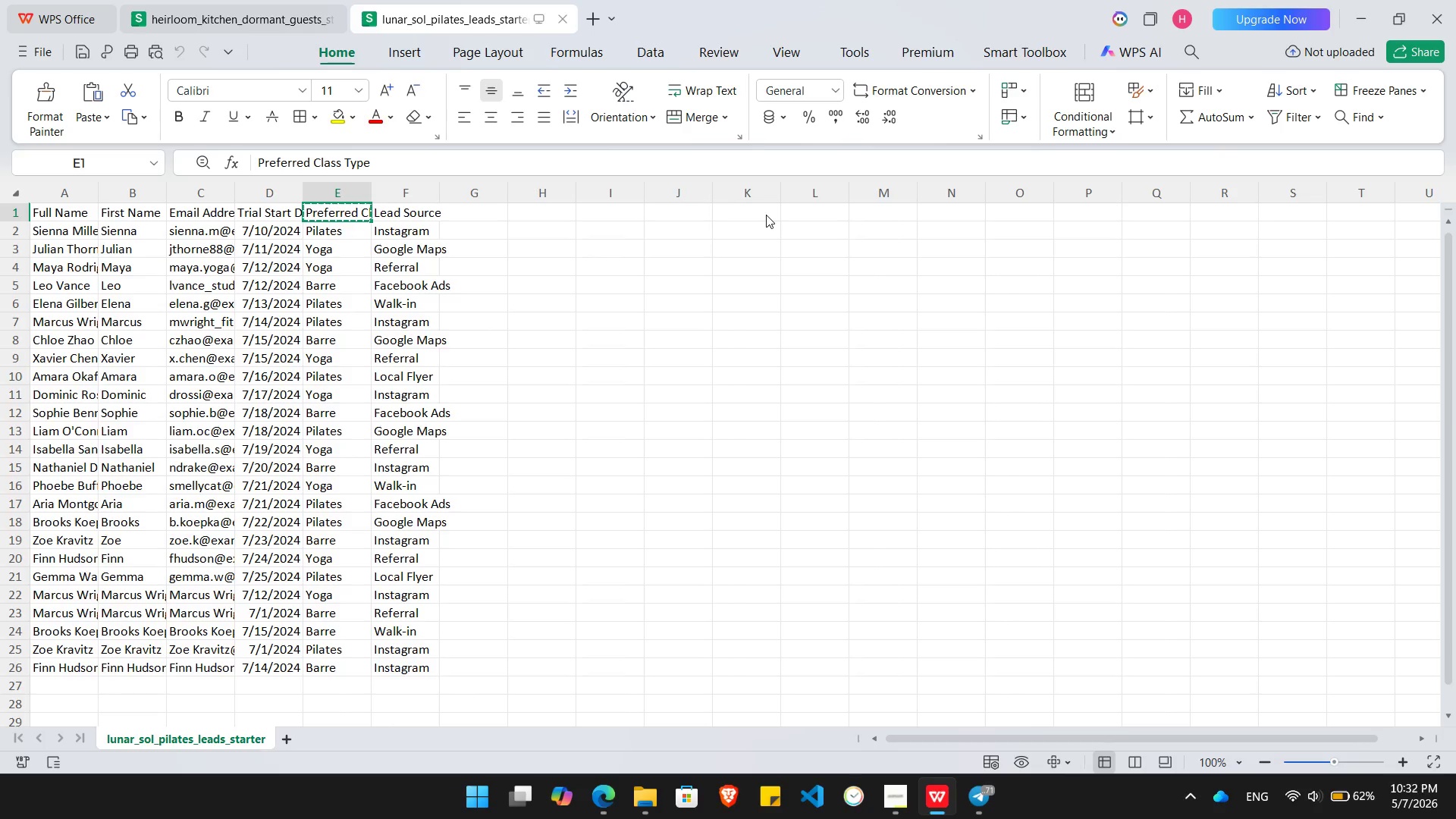 
key(ArrowRight)
 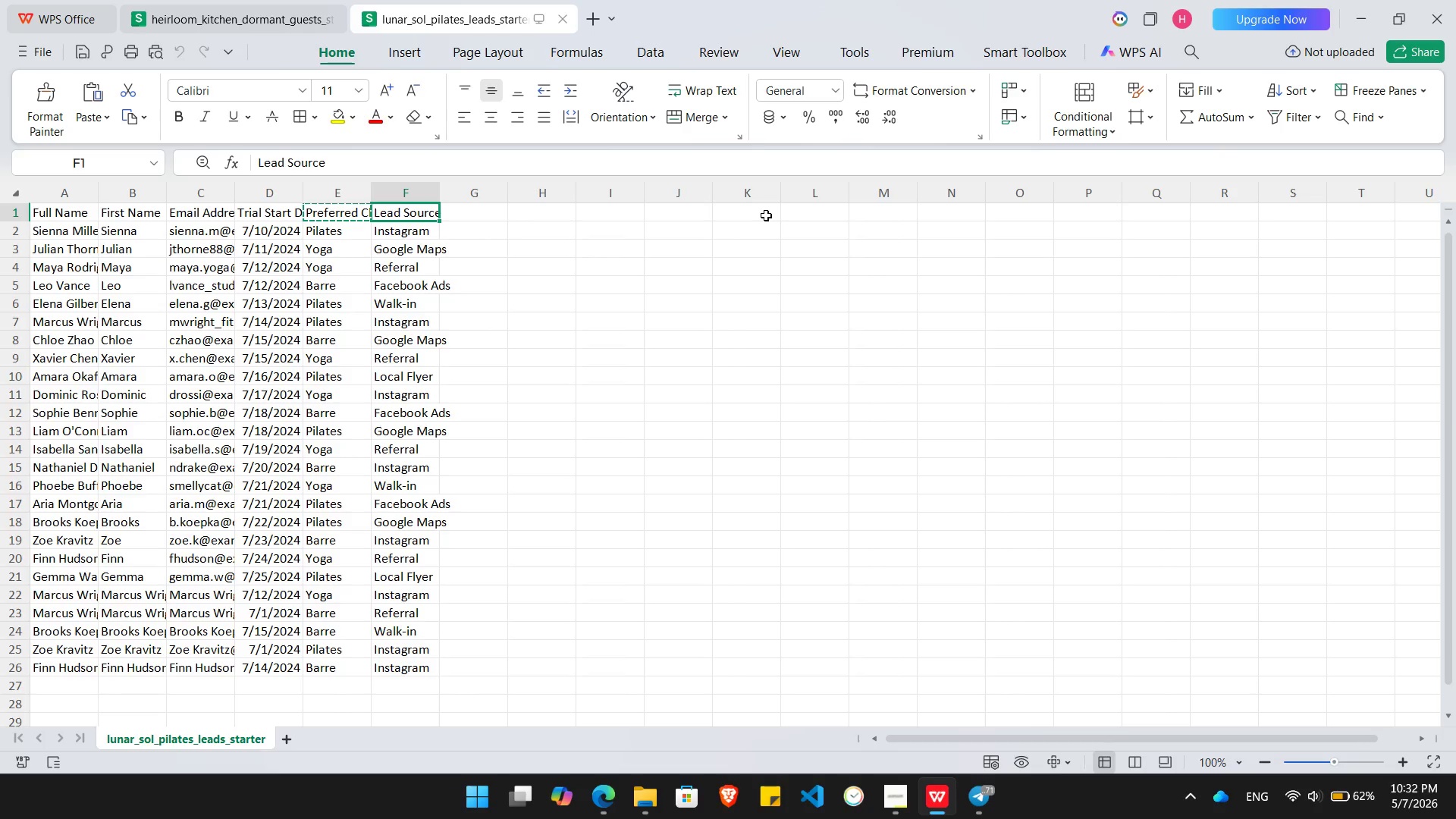 
key(Control+ControlLeft)
 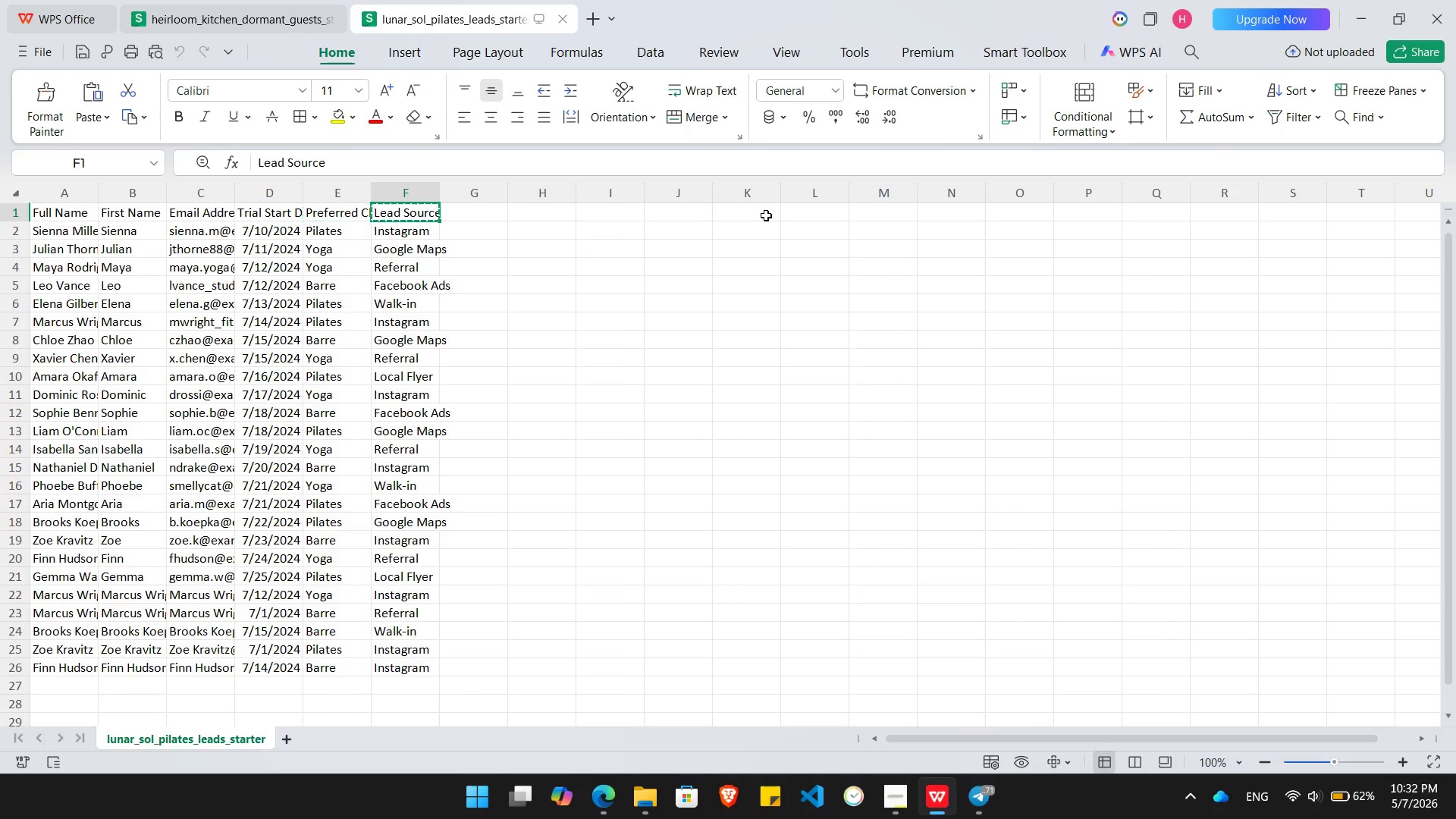 
key(Control+C)
 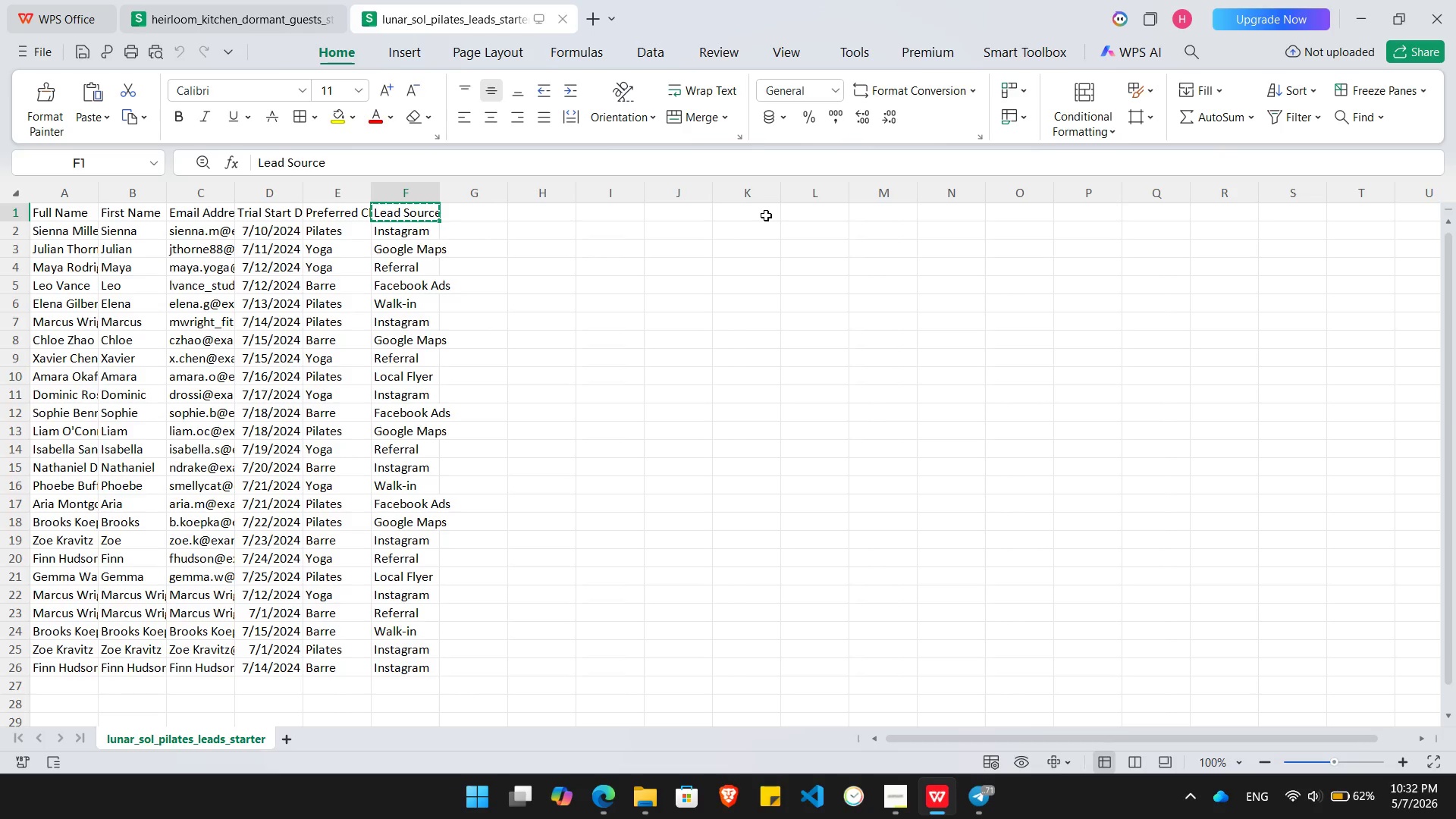 
key(Alt+AltLeft)
 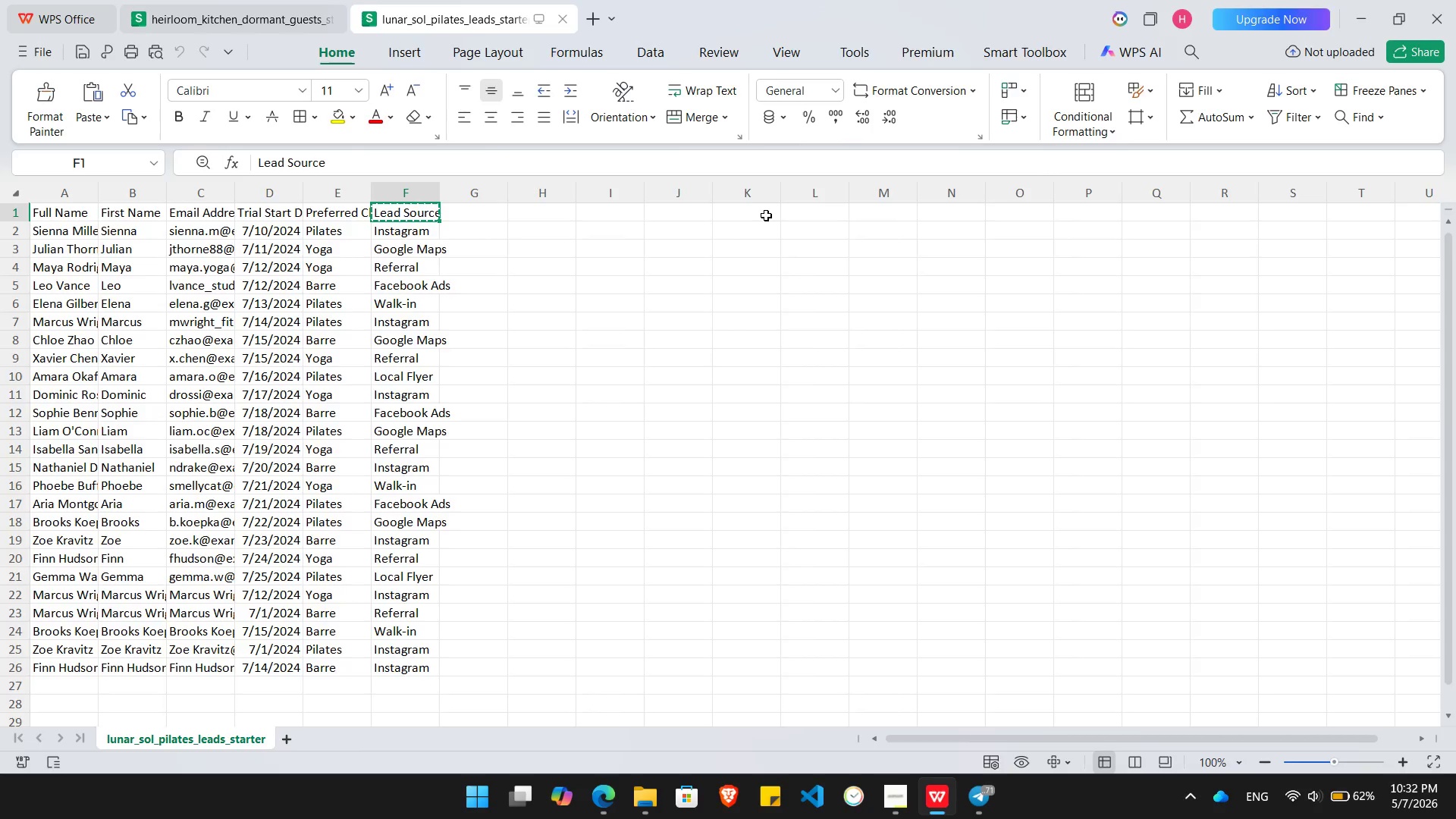 
key(Alt+Tab)
 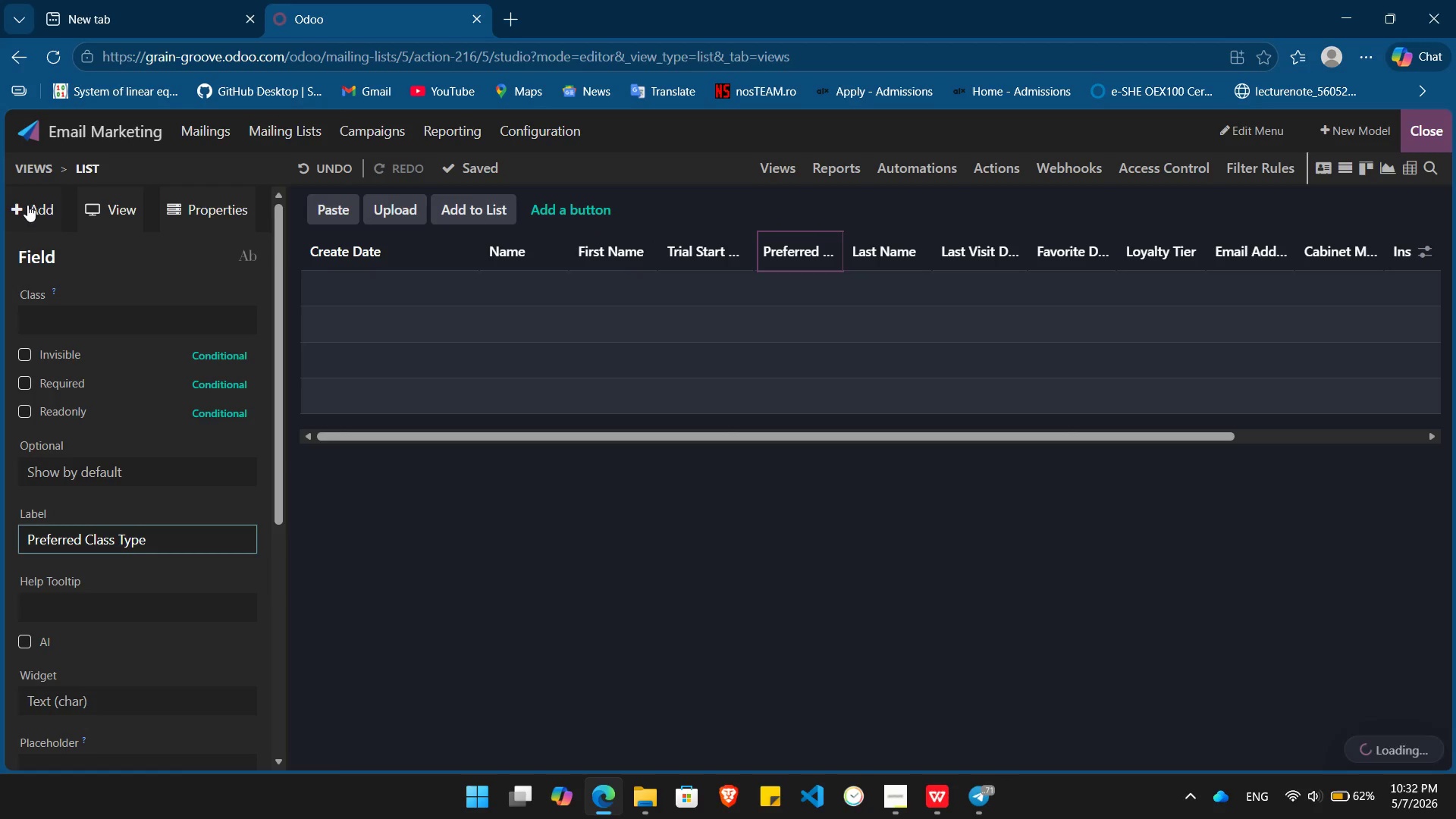 
left_click([27, 206])
 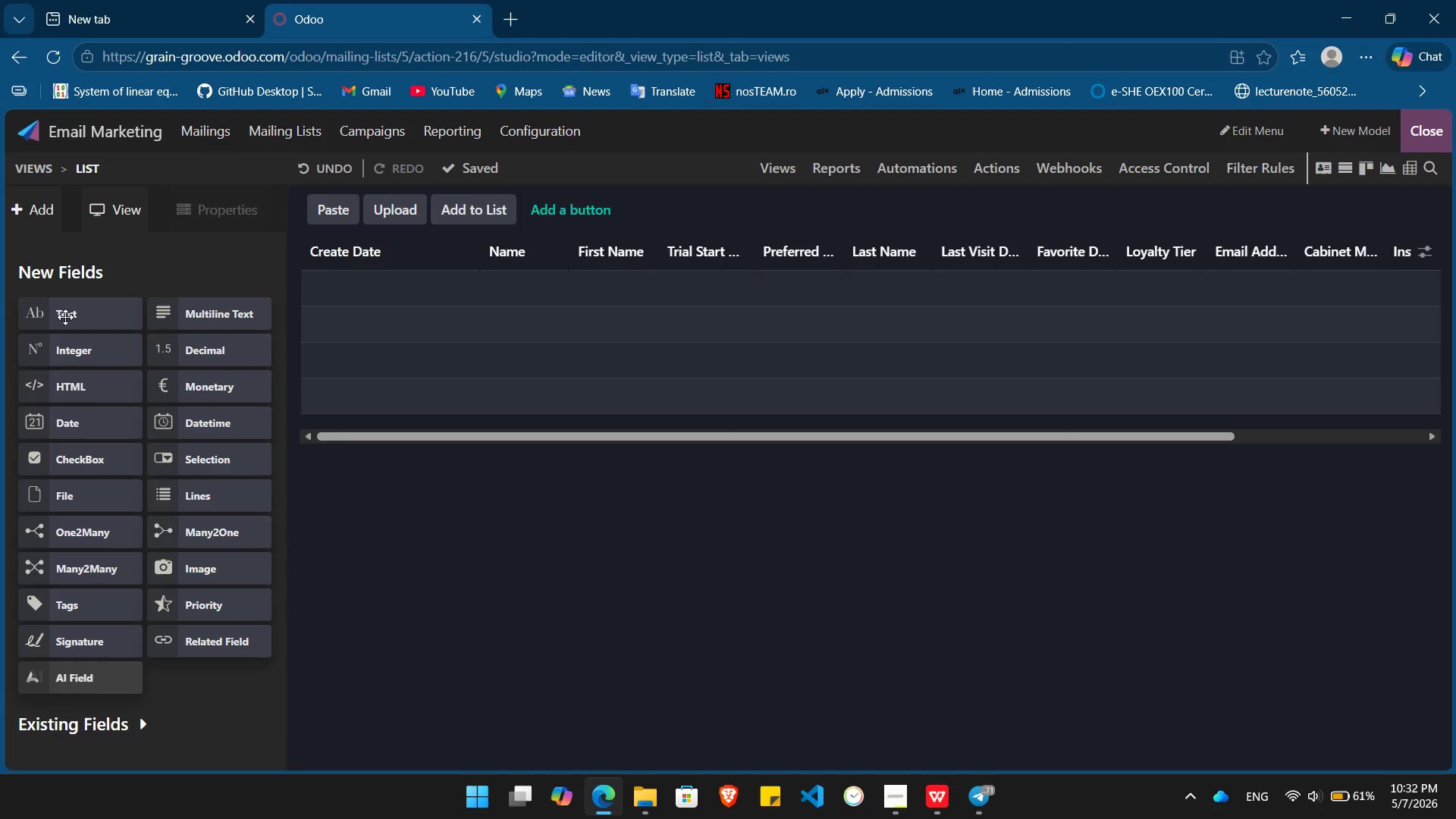 
left_click_drag(start_coordinate=[65, 317], to_coordinate=[850, 226])
 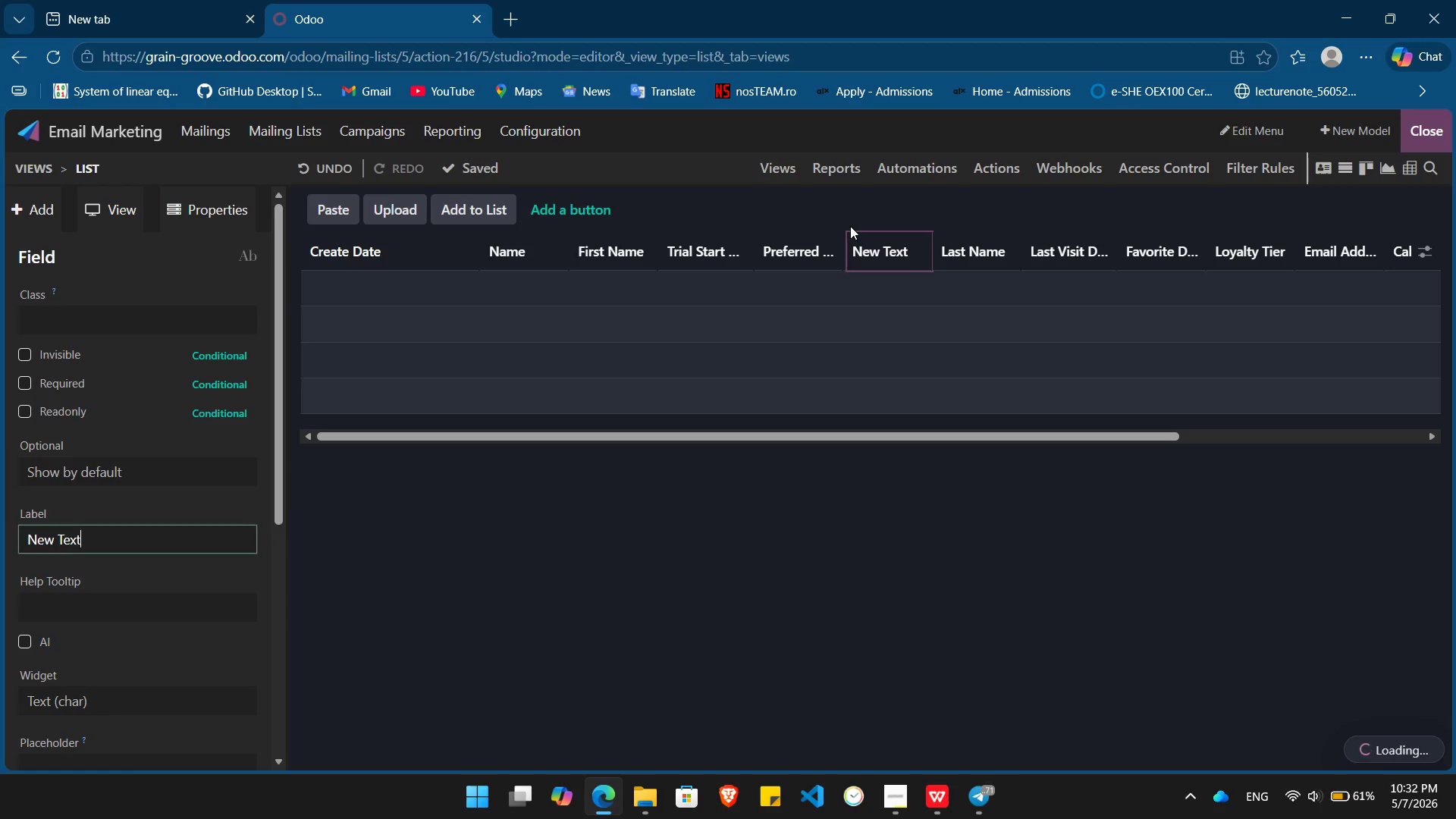 
hold_key(key=Backspace, duration=1.0)
 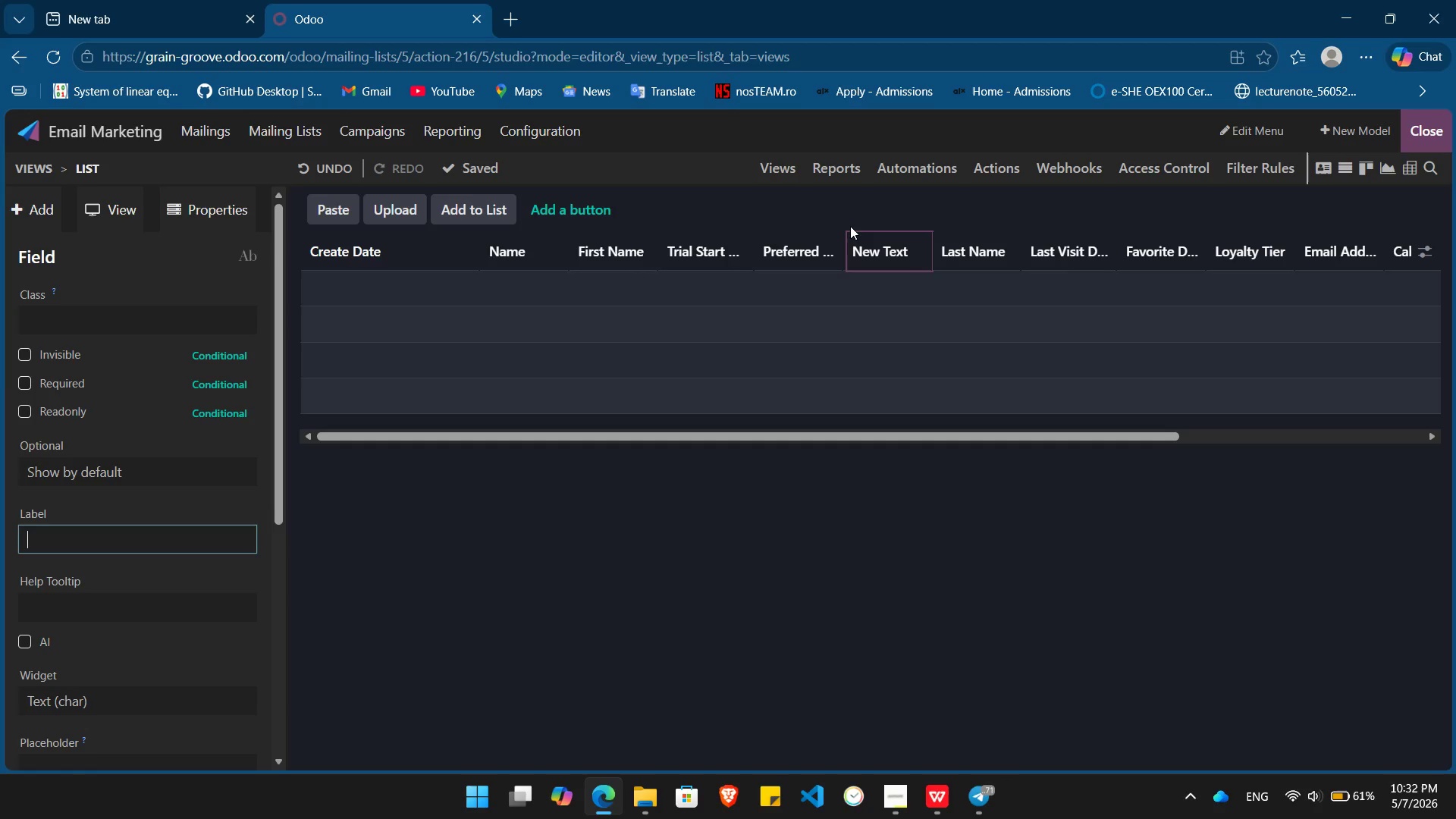 
key(Control+ControlLeft)
 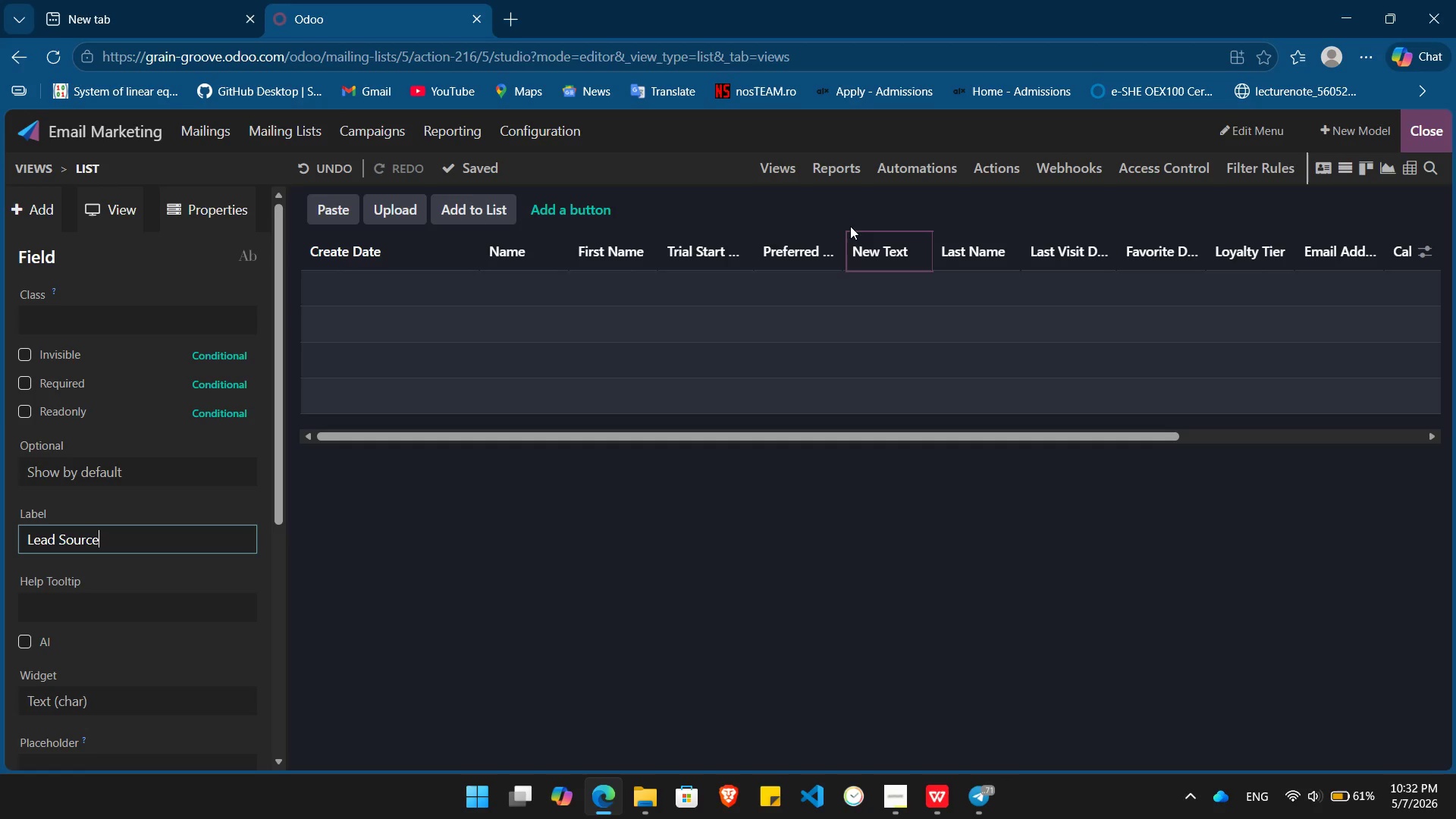 
key(Control+V)
 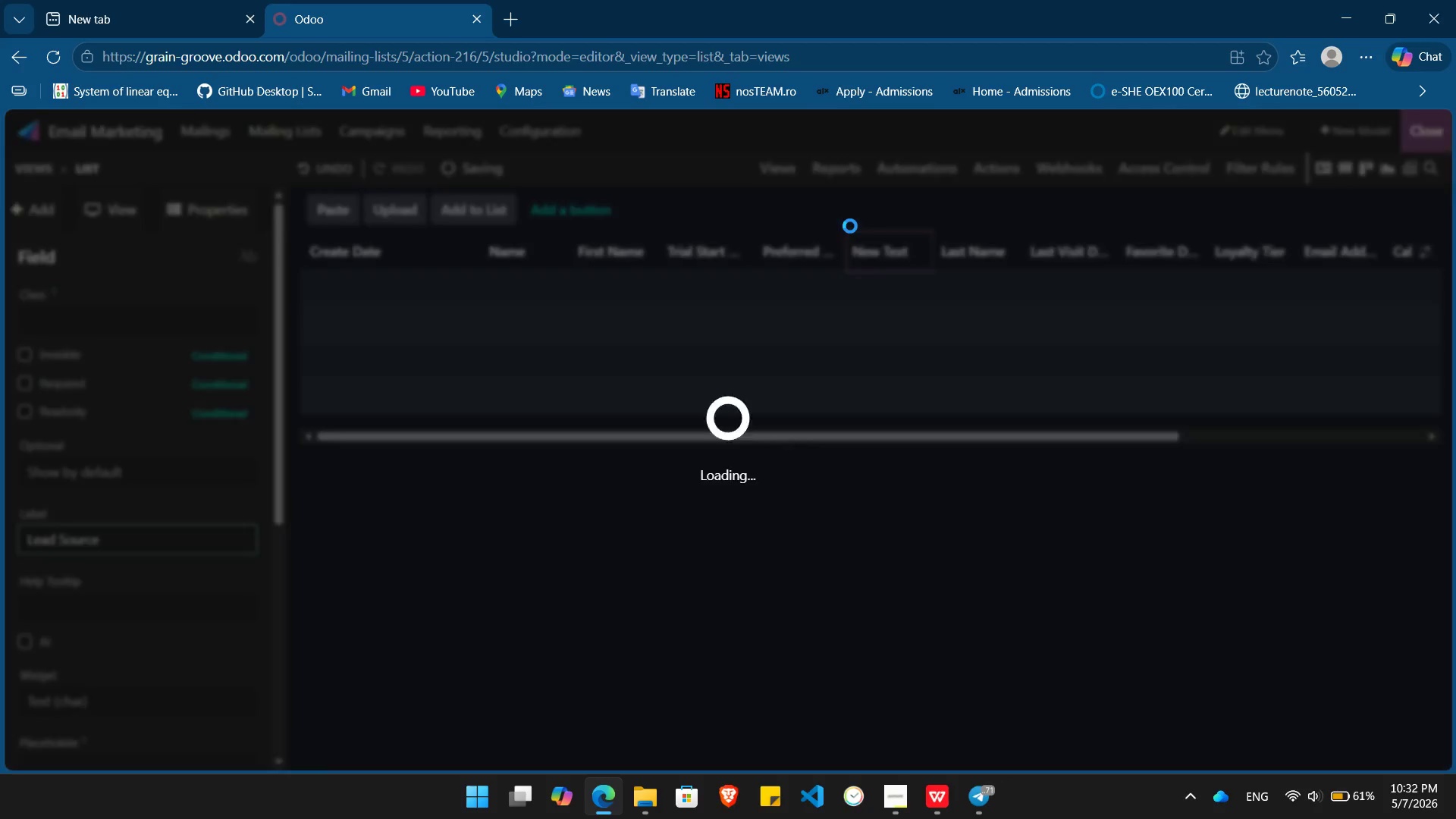 
key(Enter)
 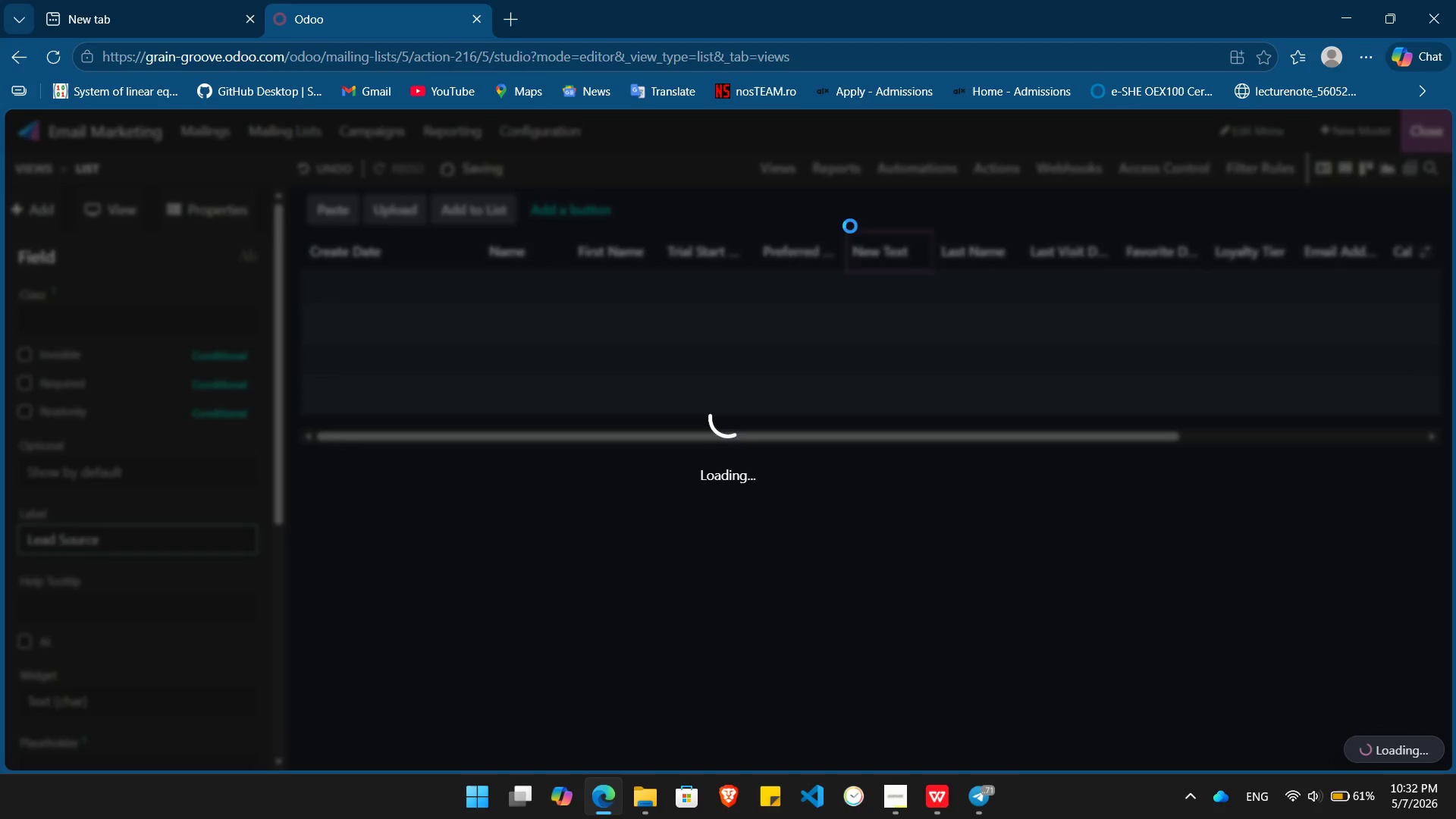 
key(Alt+Tab)
 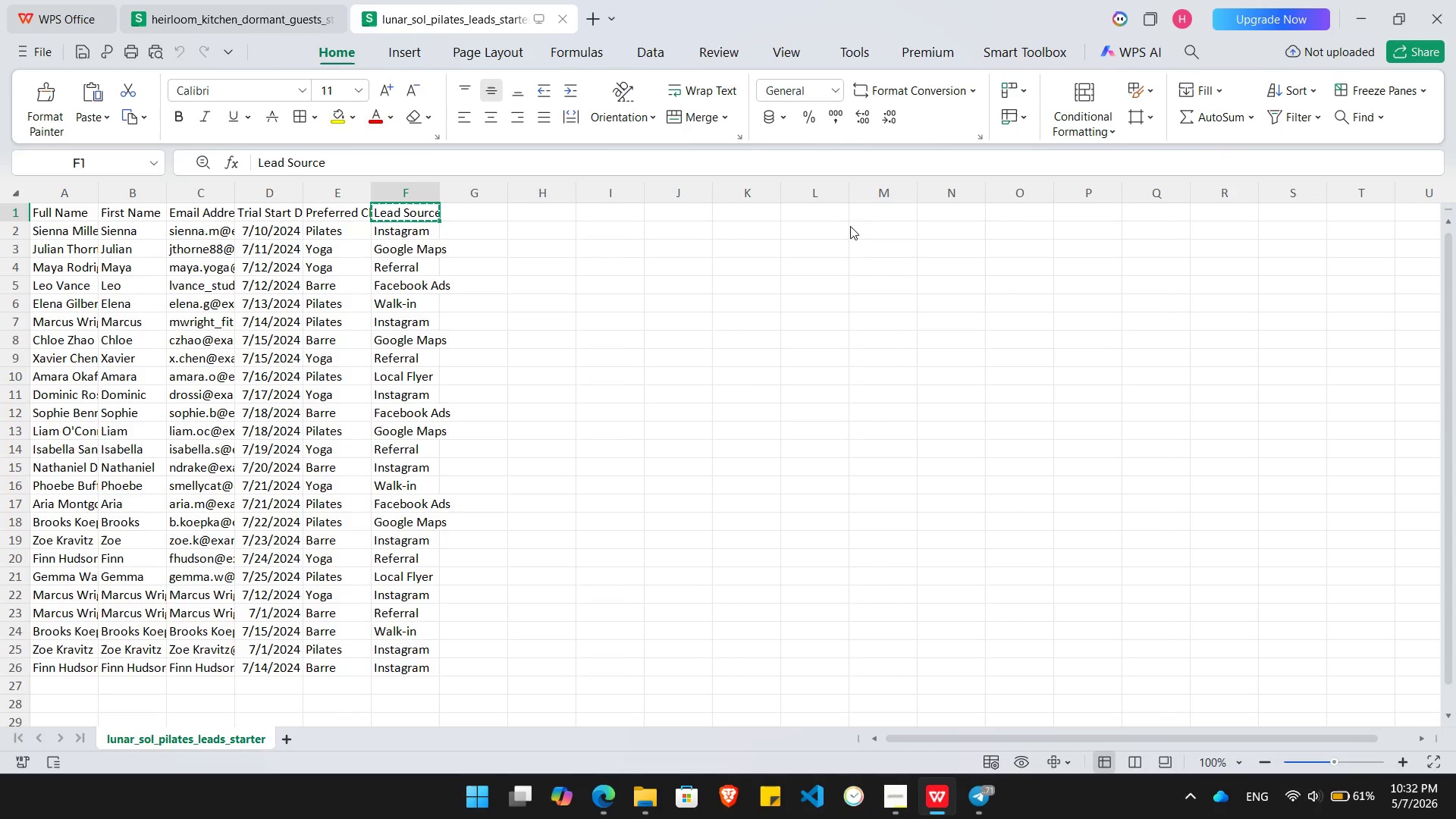 
key(Alt+Tab)
 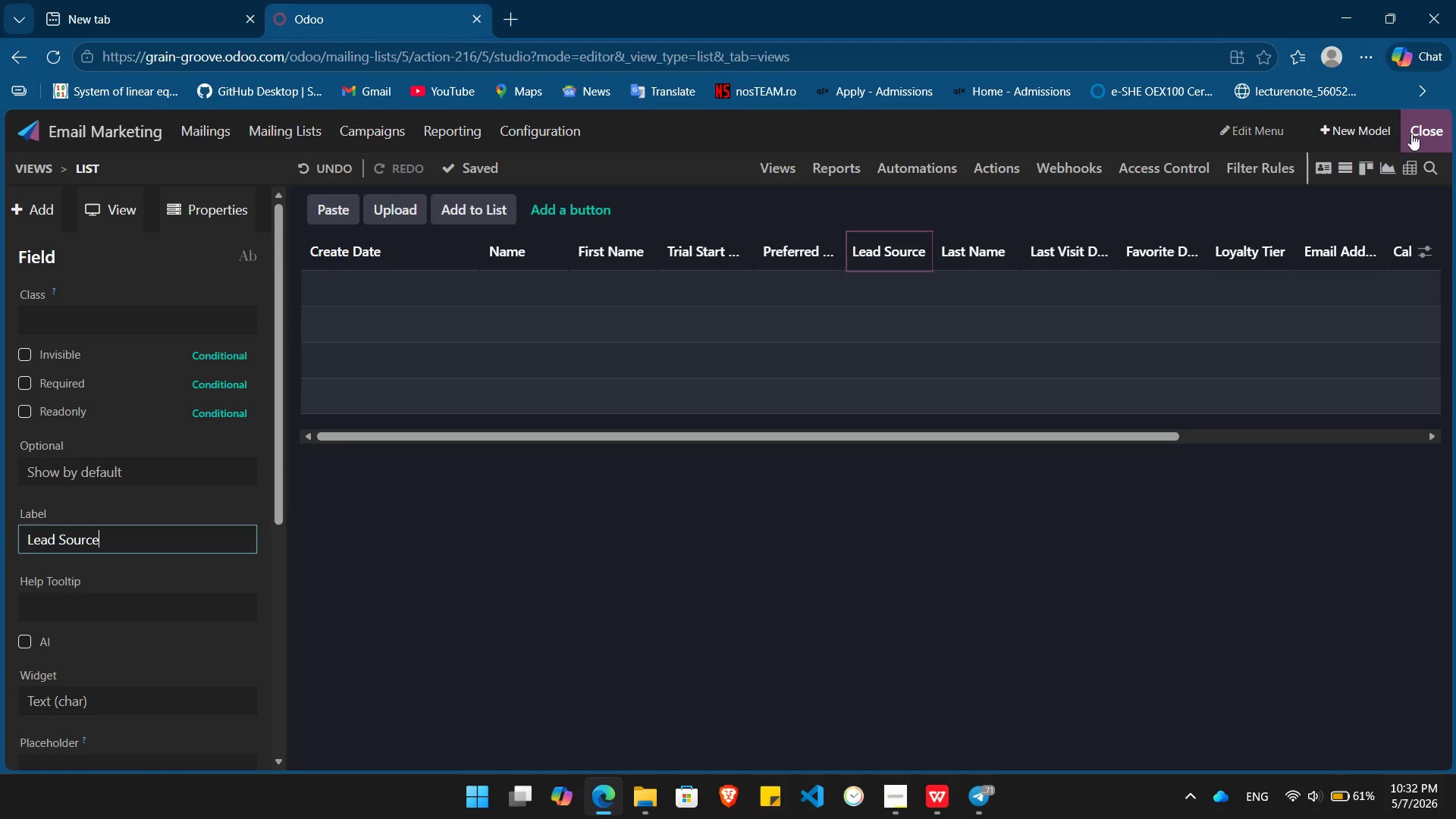 
left_click([1423, 130])
 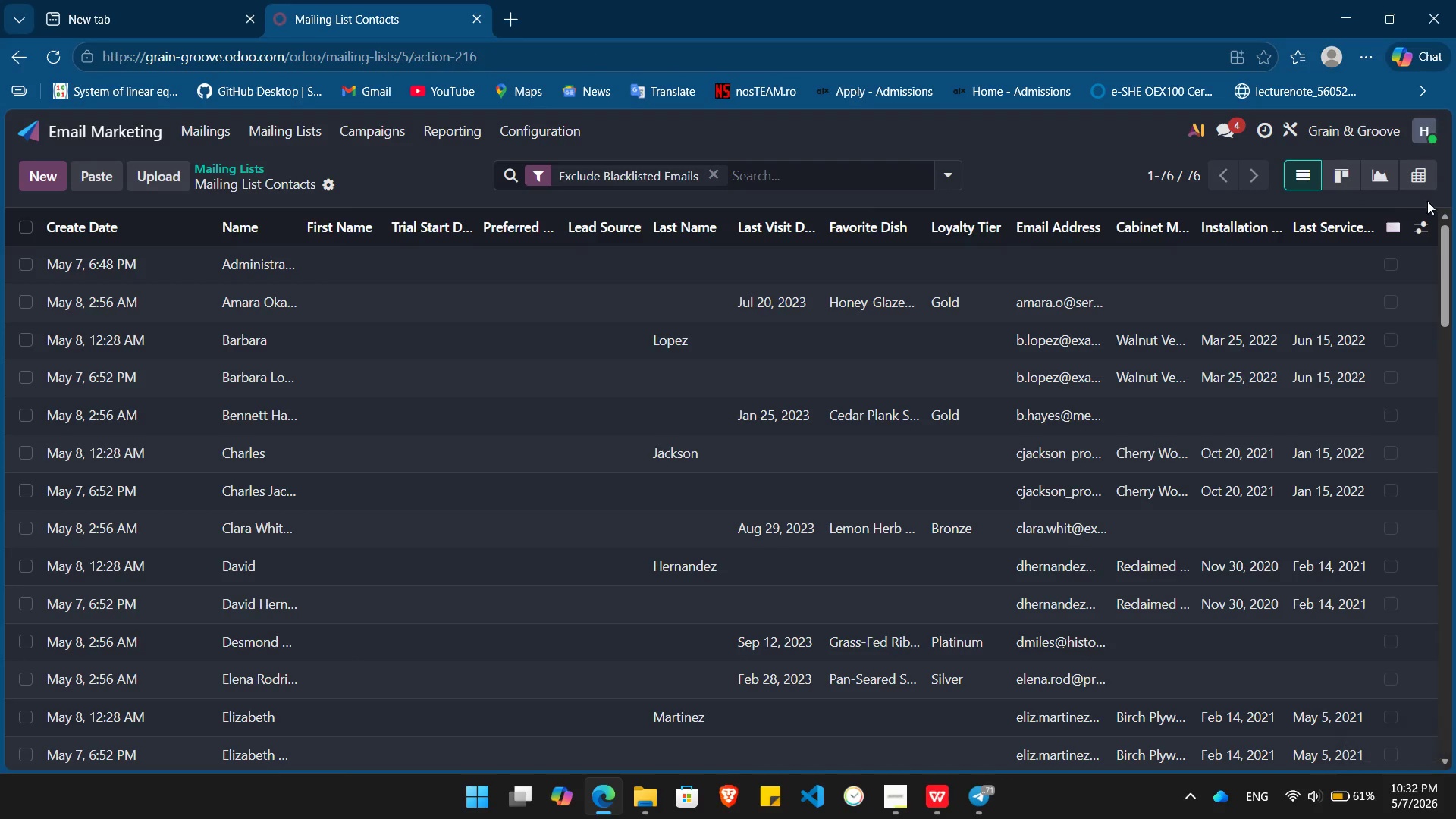 
left_click([1423, 222])
 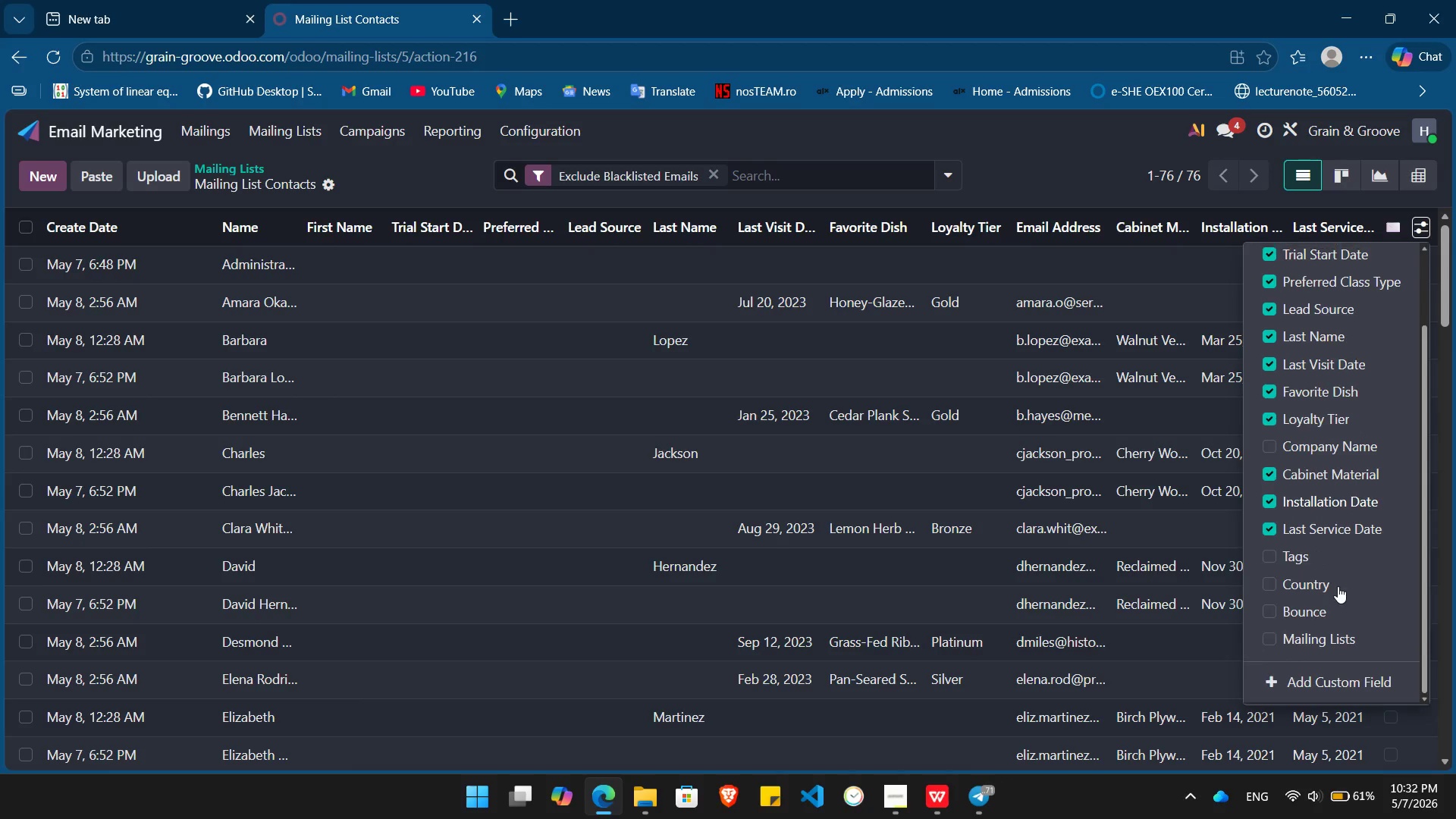 
left_click([1335, 532])
 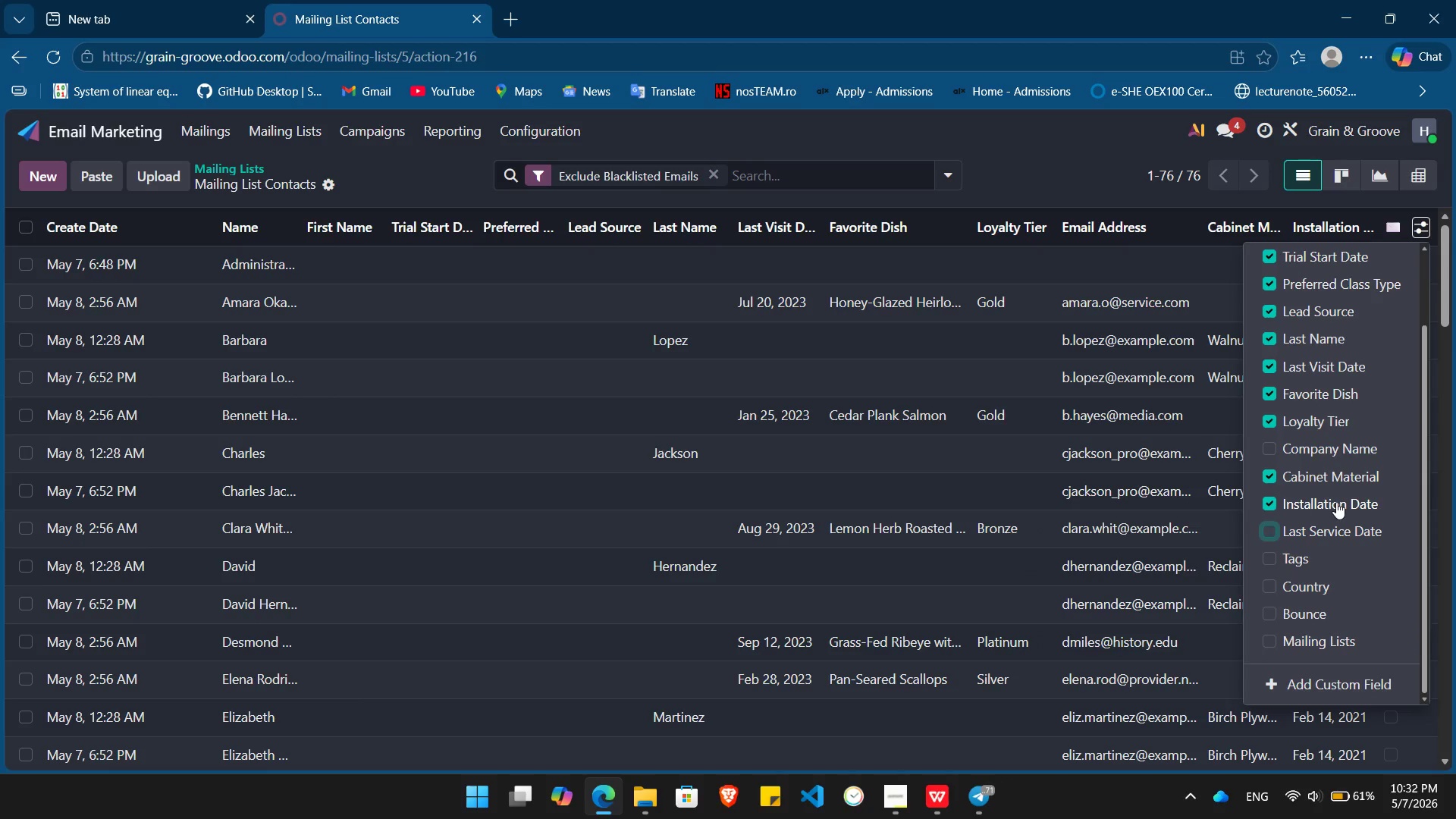 
left_click([1336, 502])
 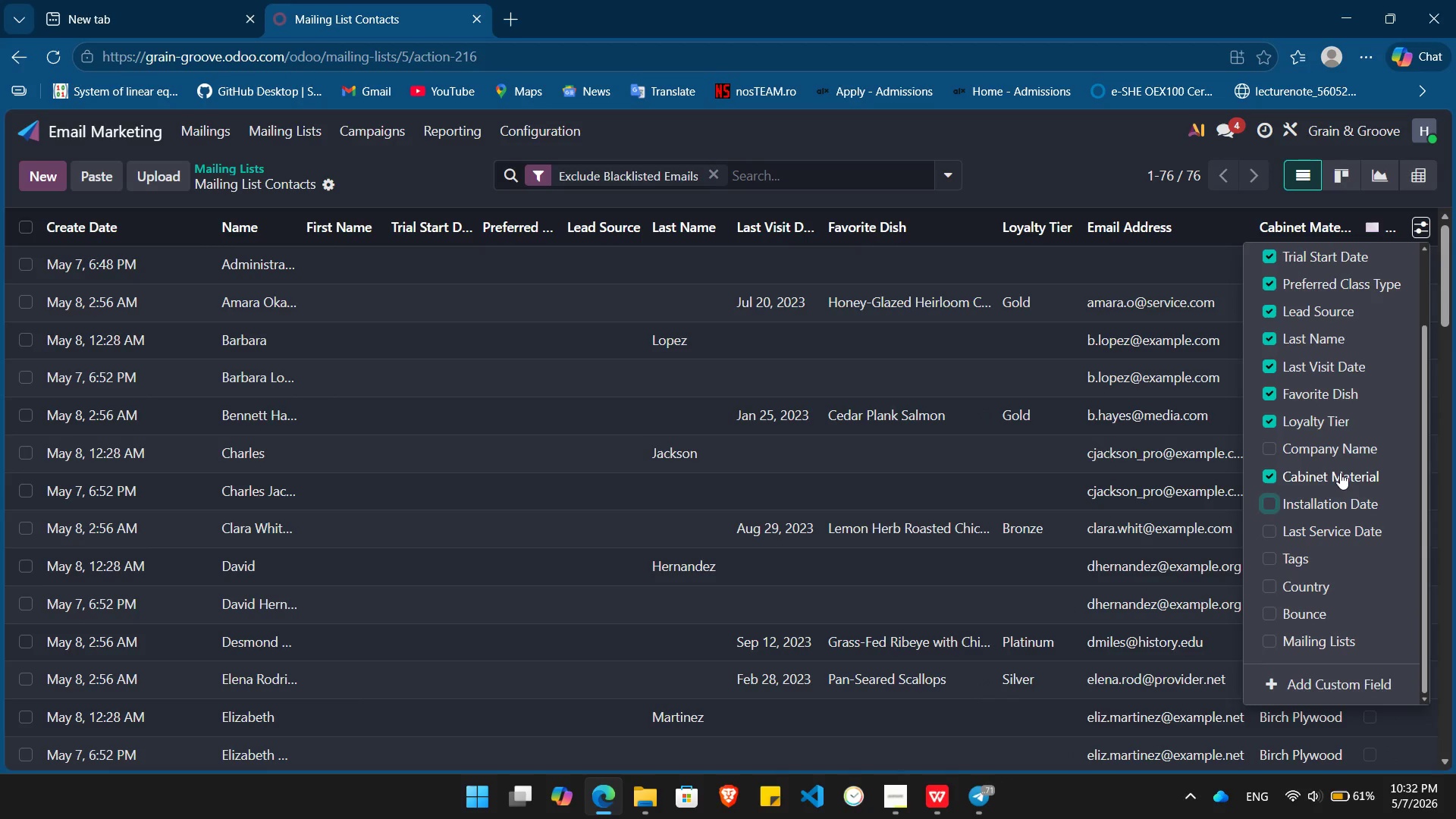 
left_click([1340, 472])
 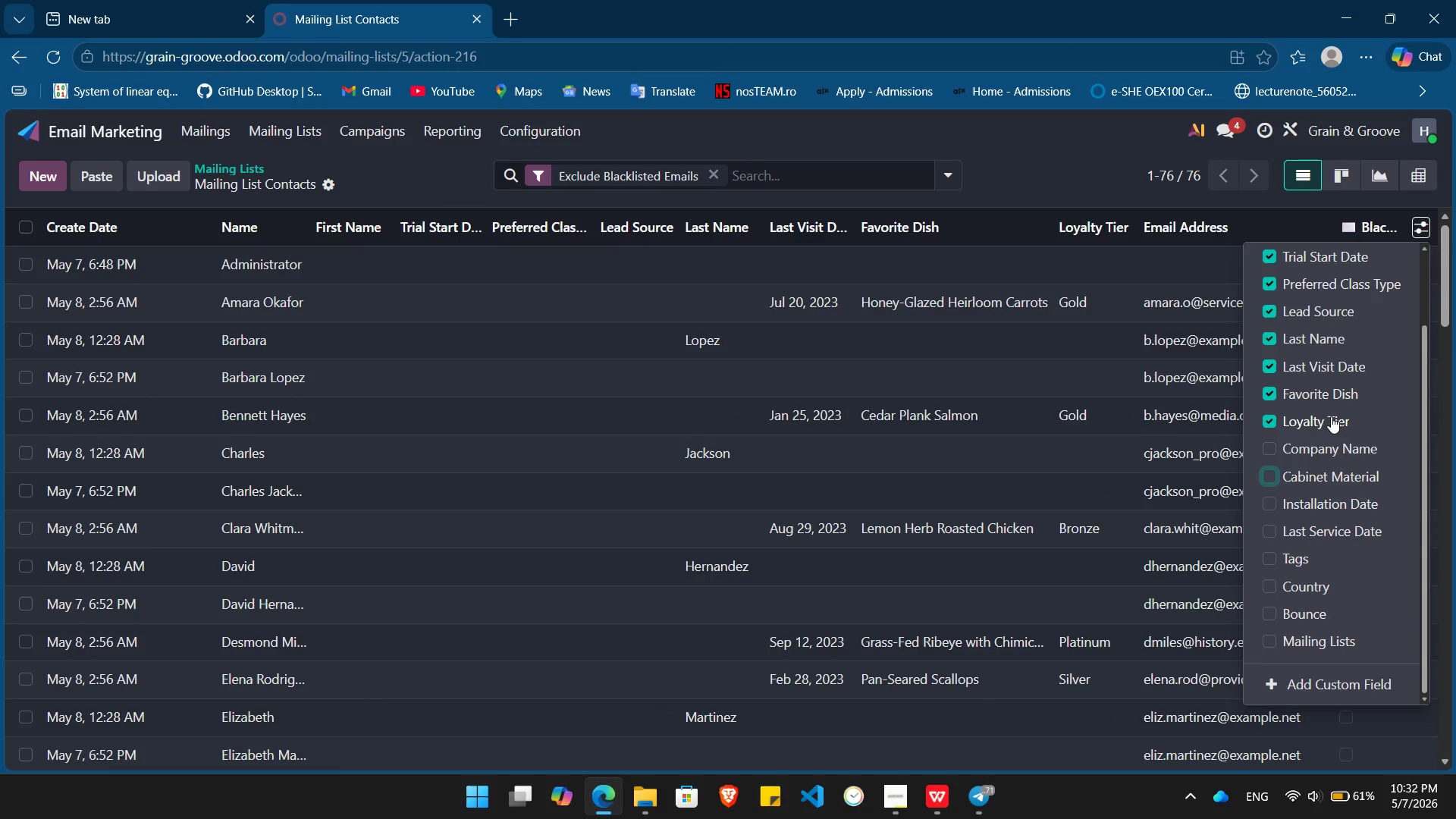 
left_click([1331, 416])
 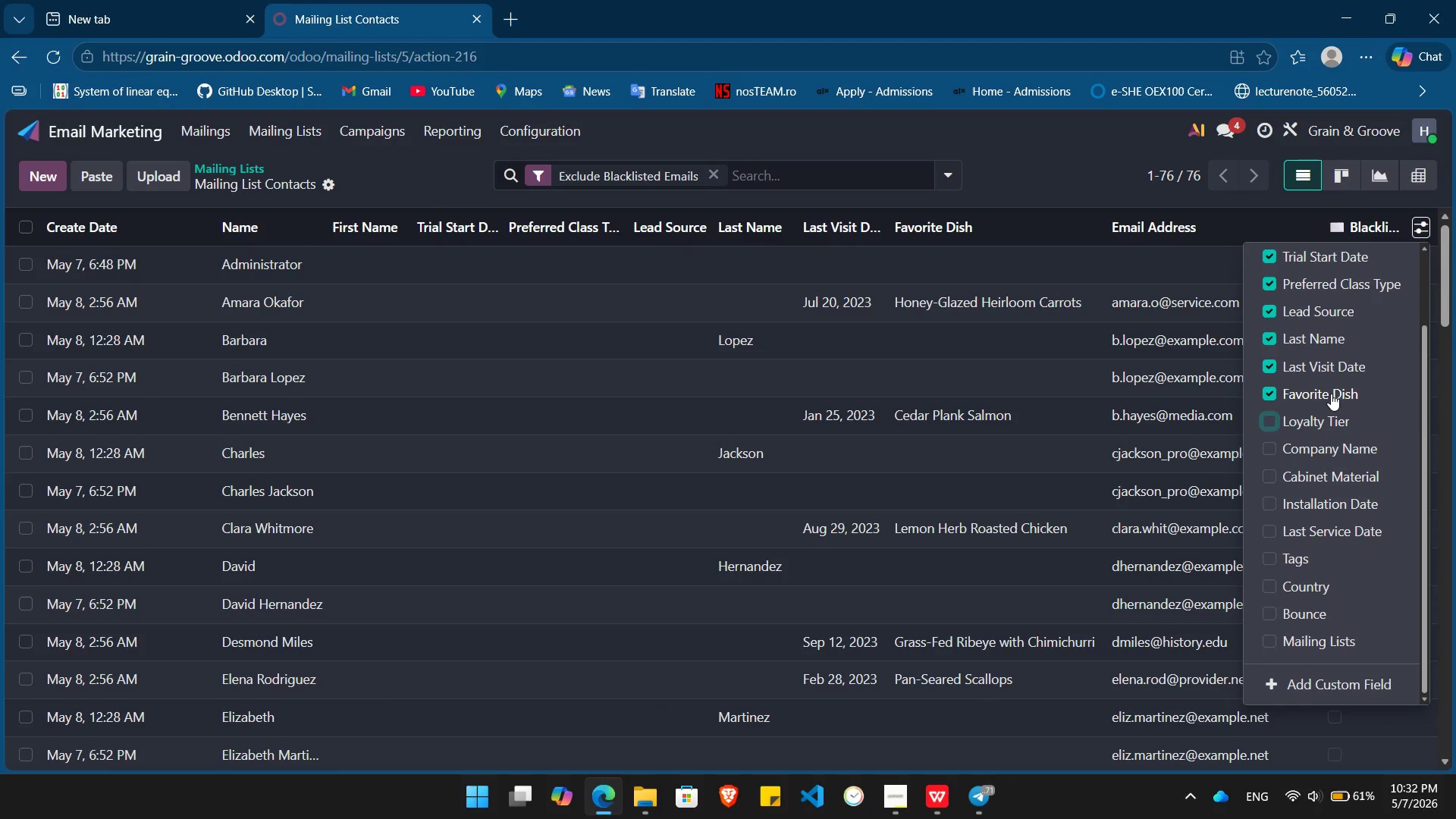 
left_click([1331, 394])
 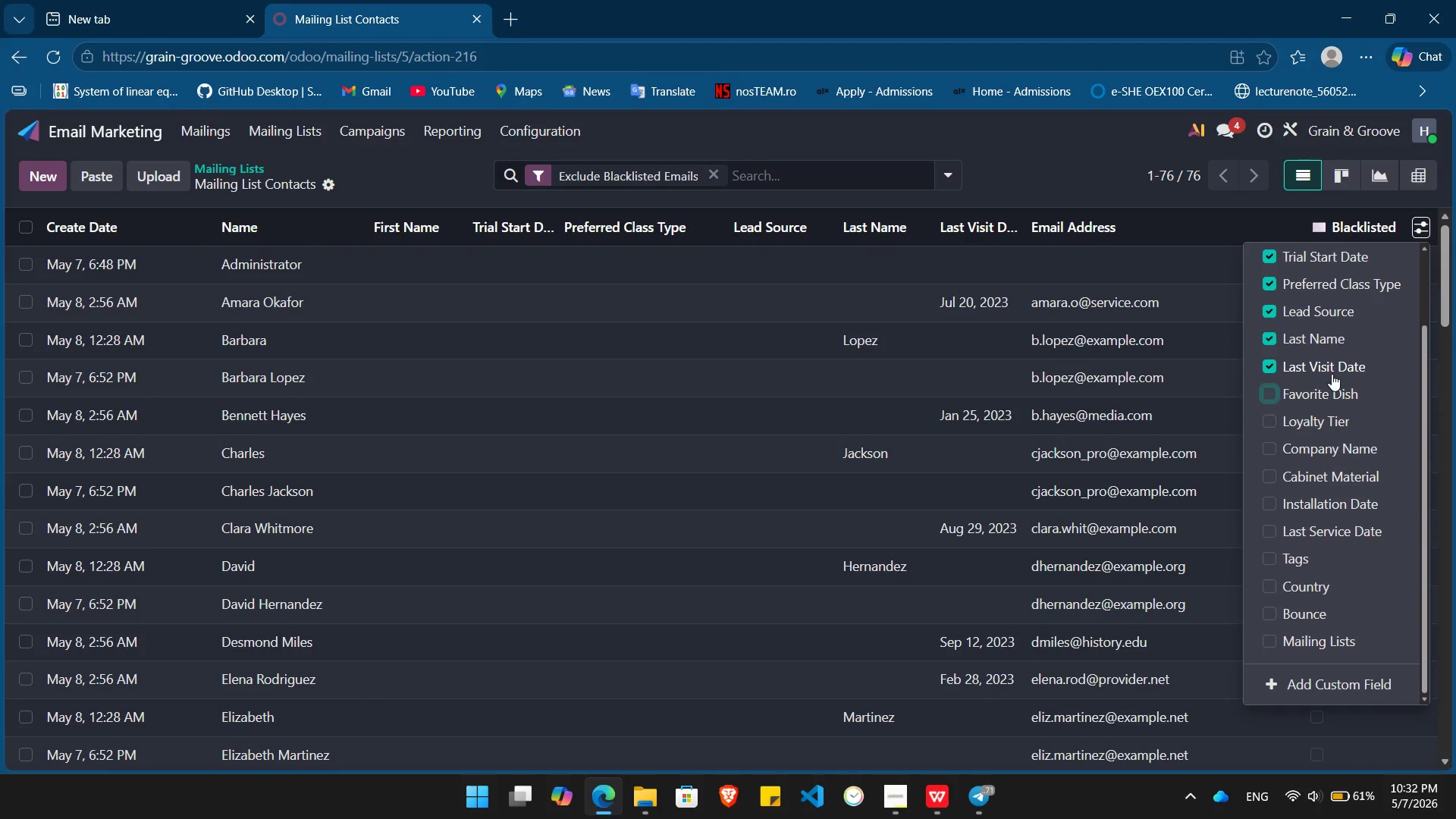 
left_click([1332, 374])
 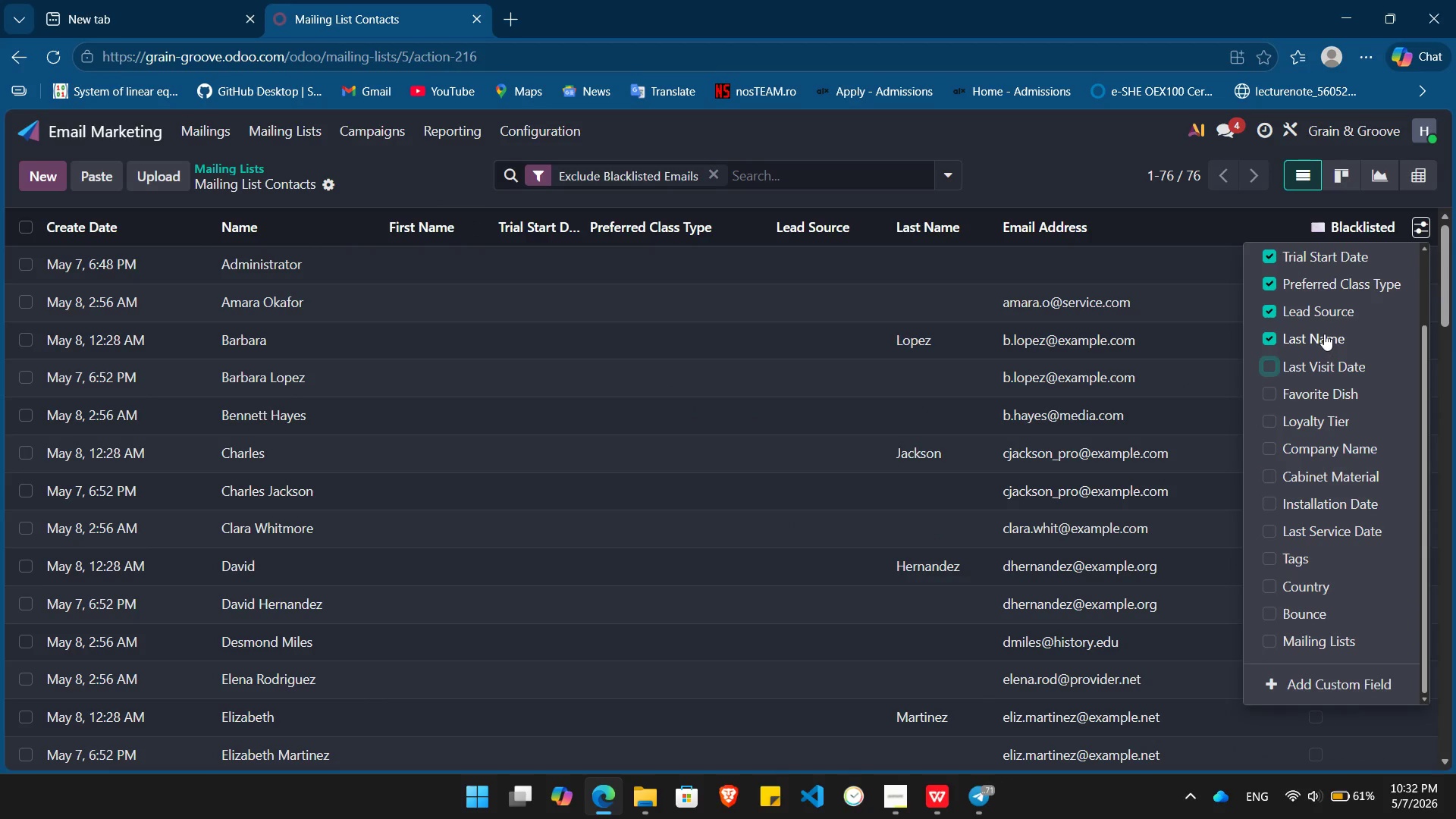 
left_click([1324, 334])
 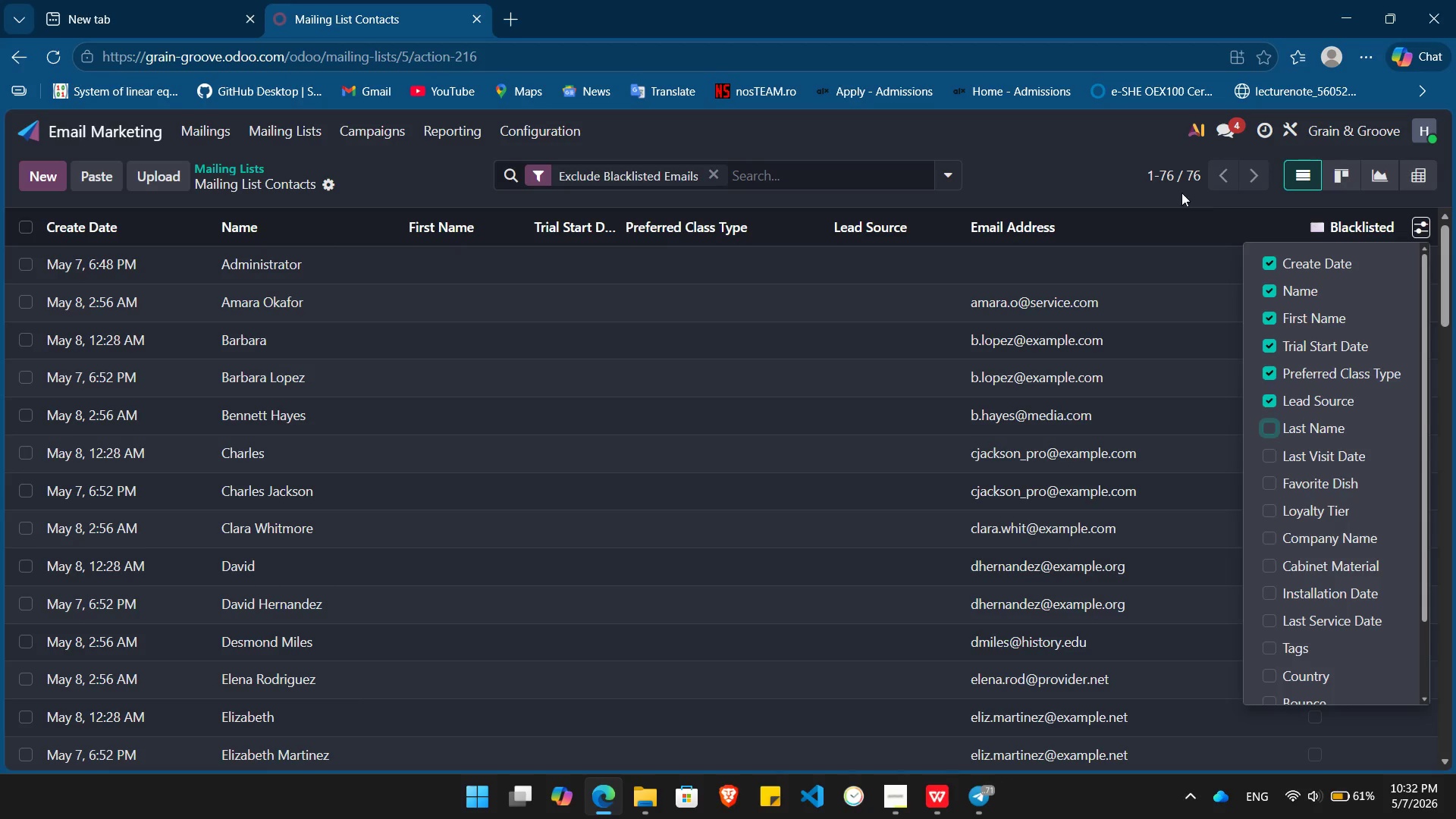 
left_click([1082, 178])
 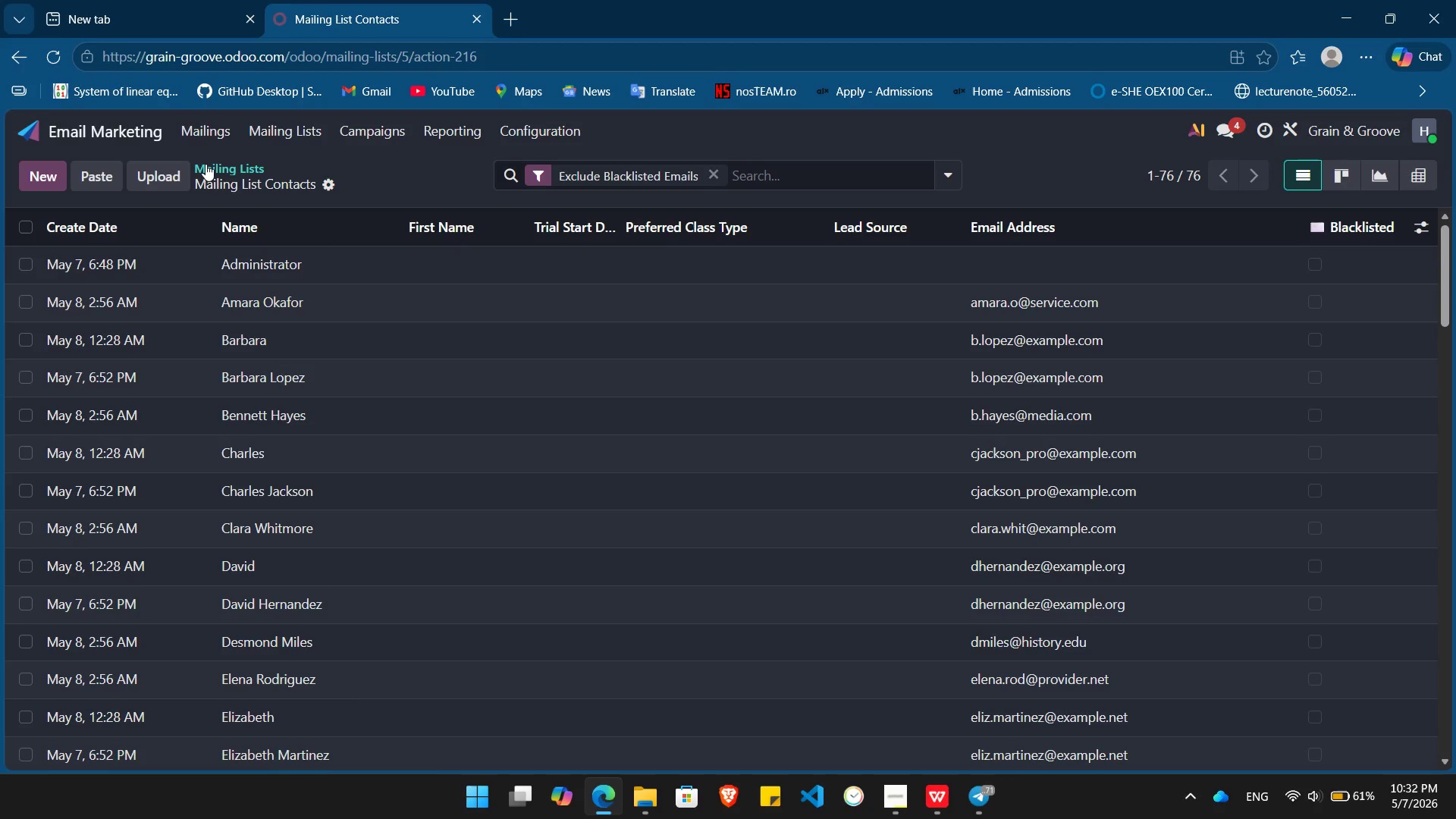 
left_click([206, 165])
 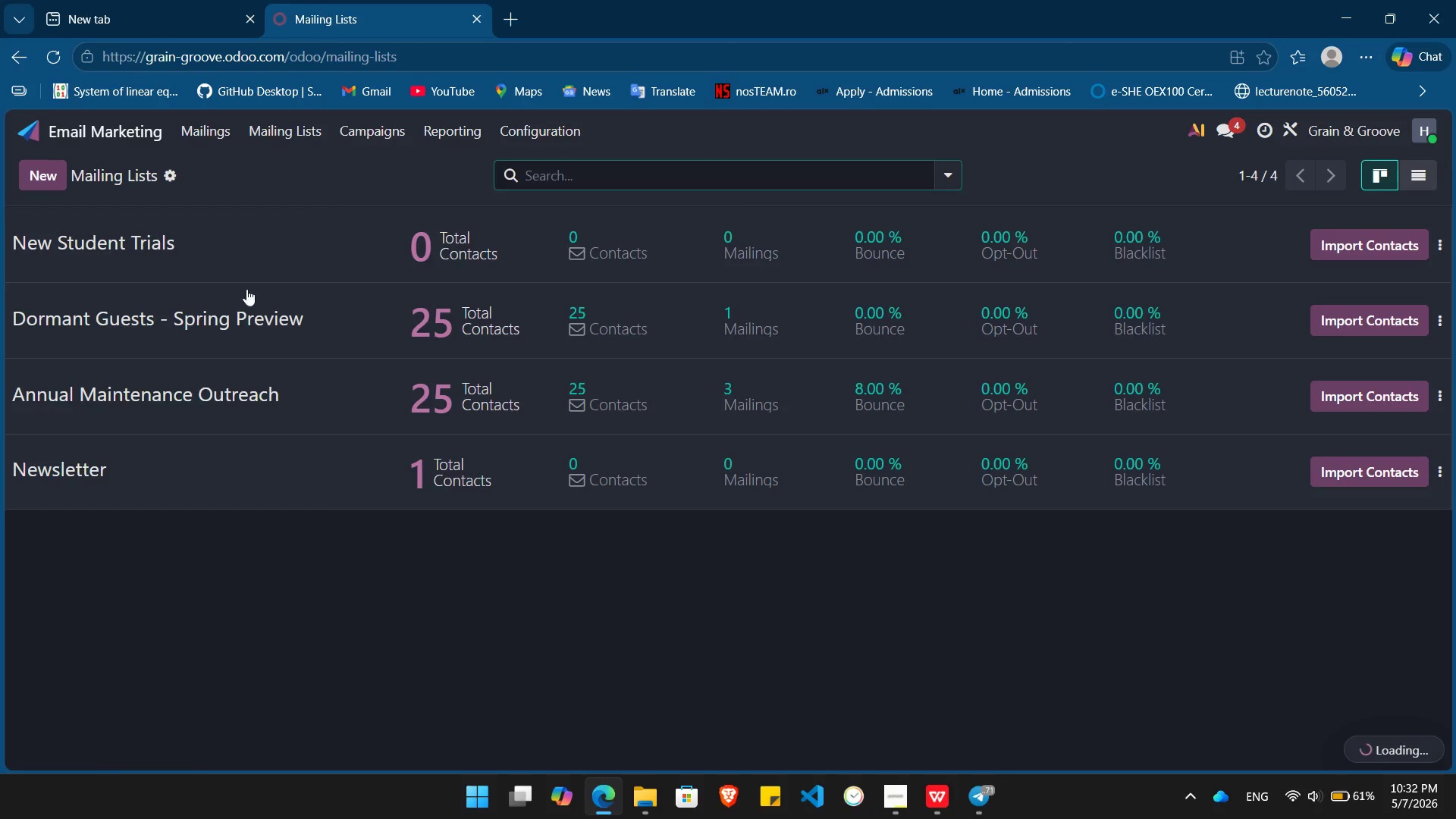 
left_click([198, 253])
 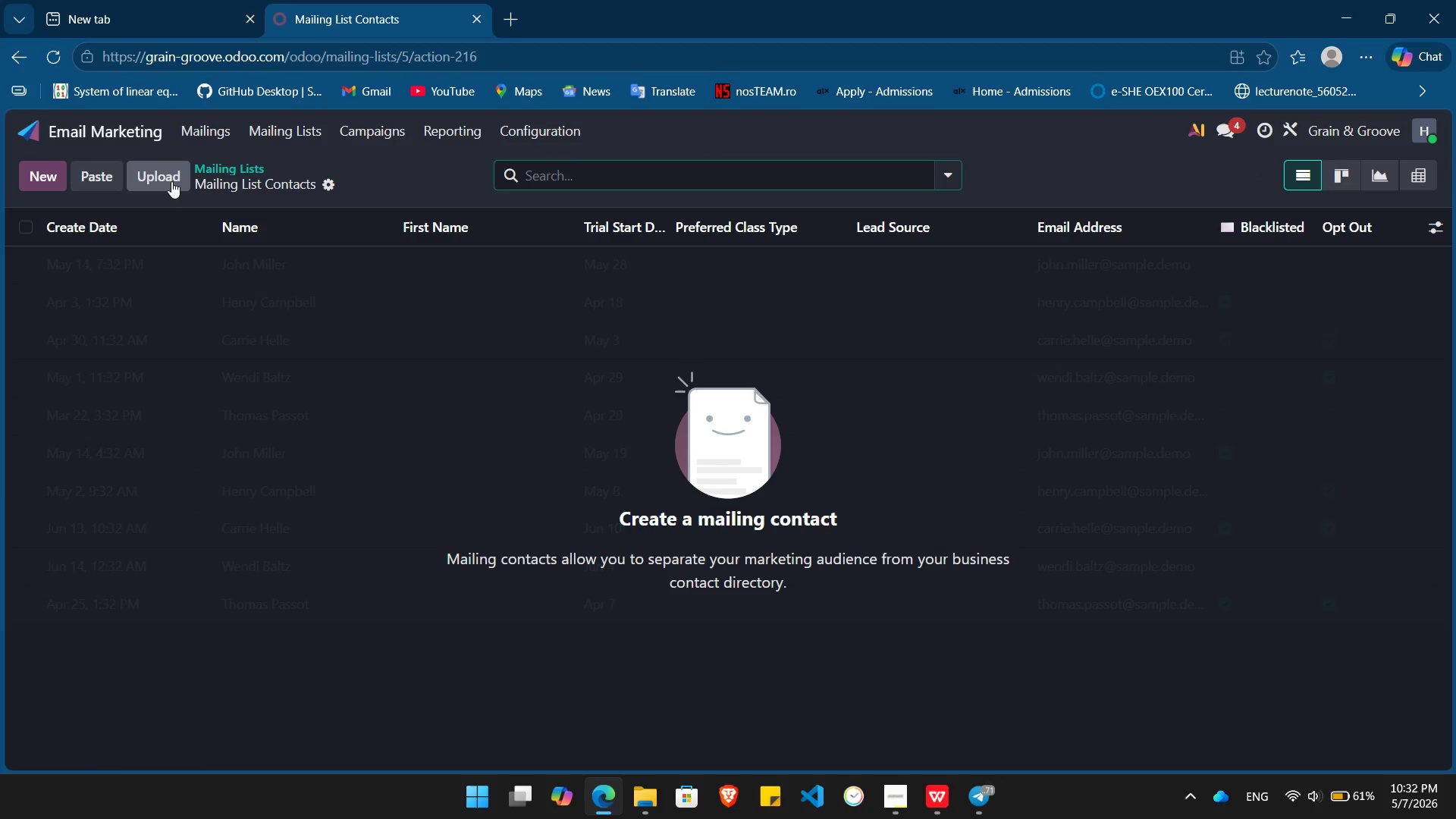 
left_click([168, 178])
 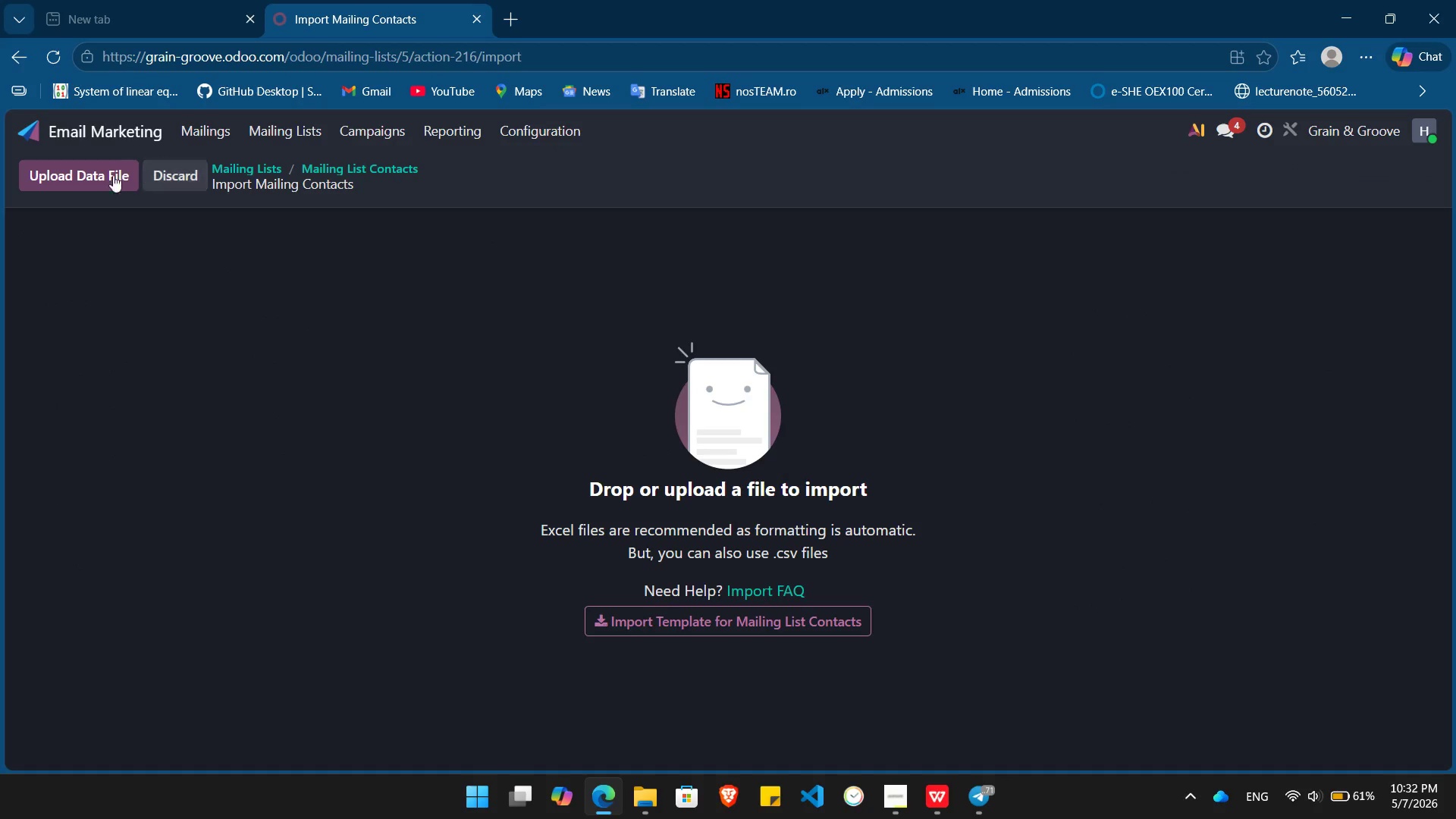 
left_click([90, 172])
 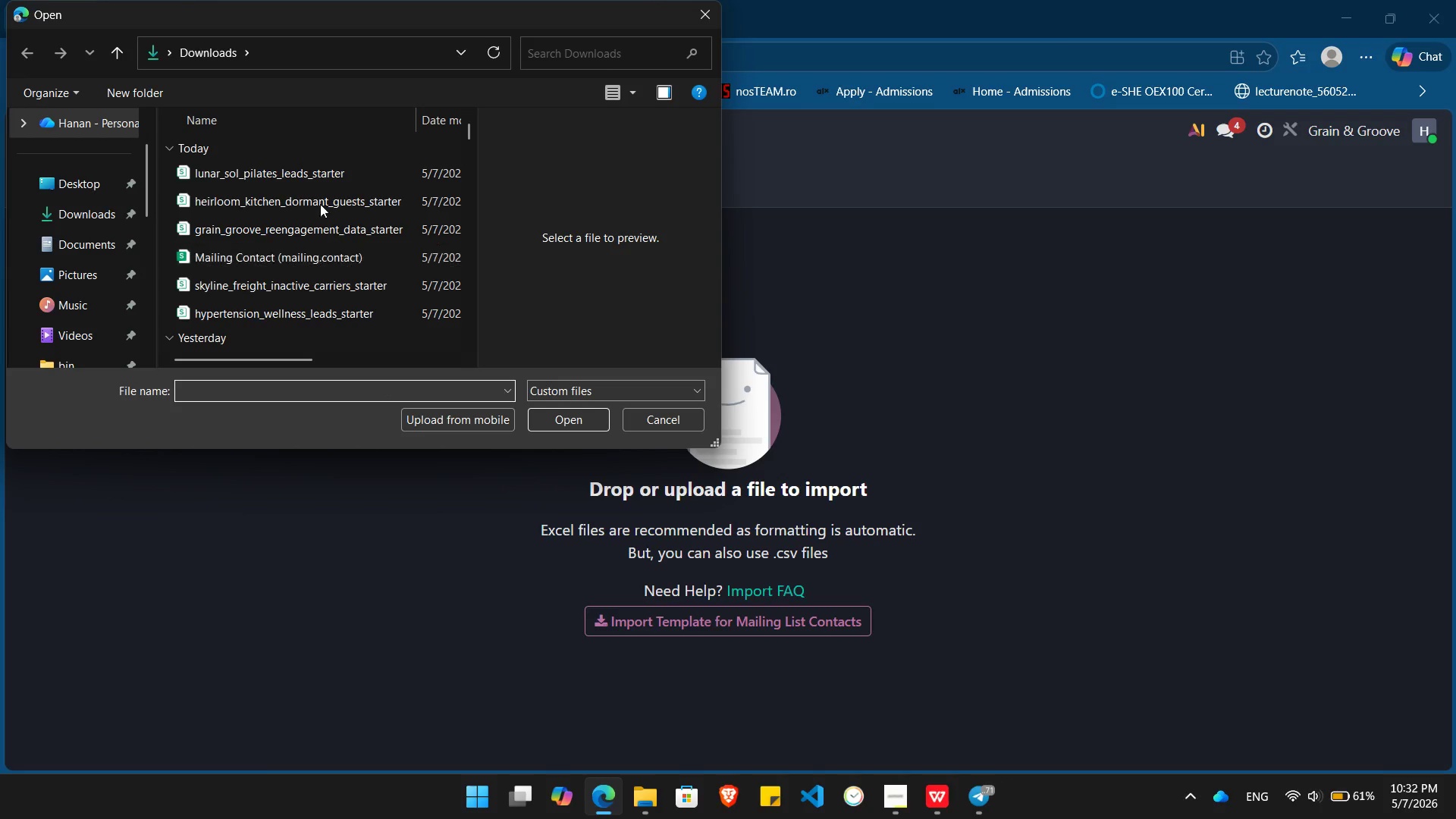 
double_click([306, 177])
 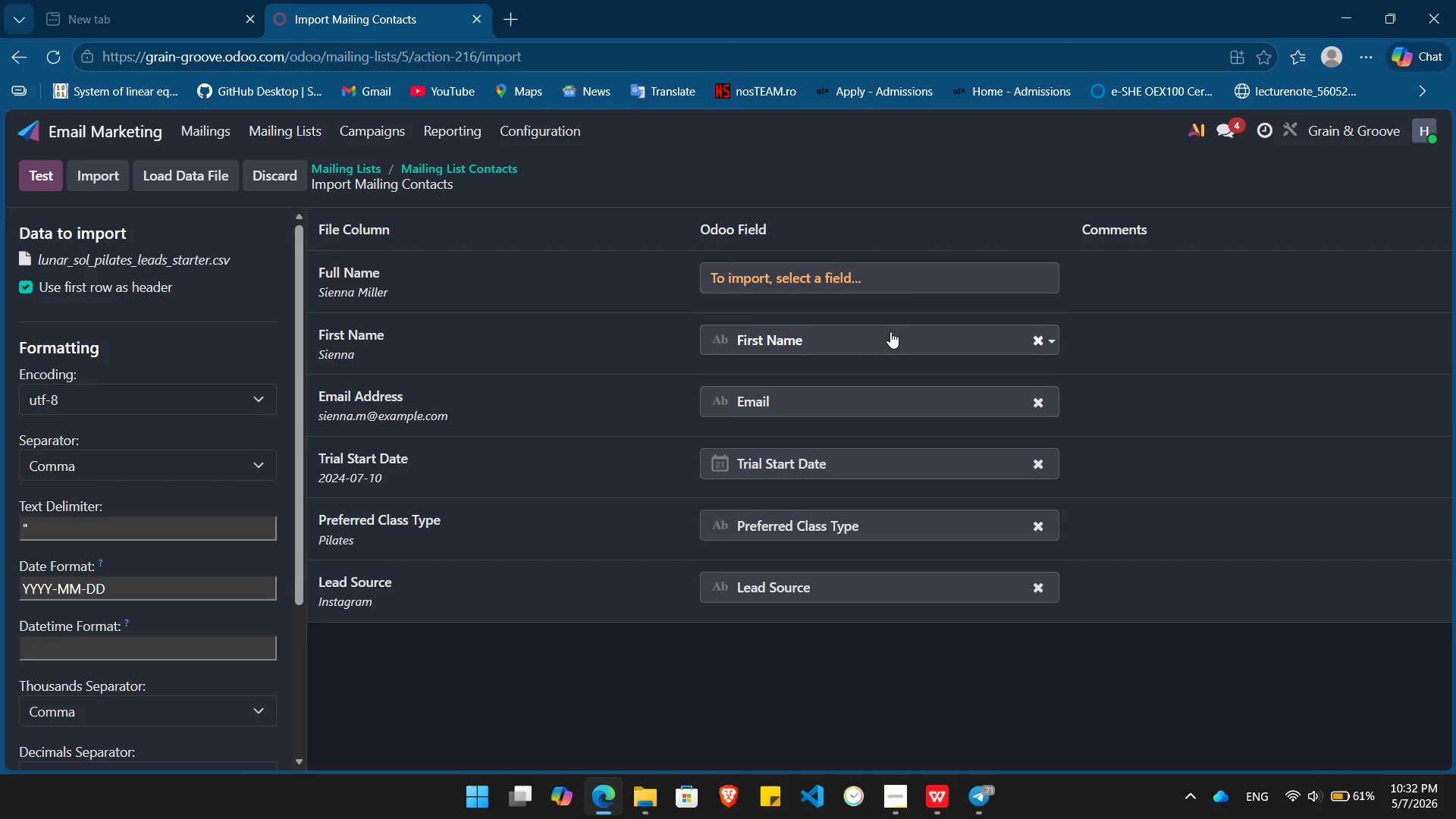 
left_click([903, 281])
 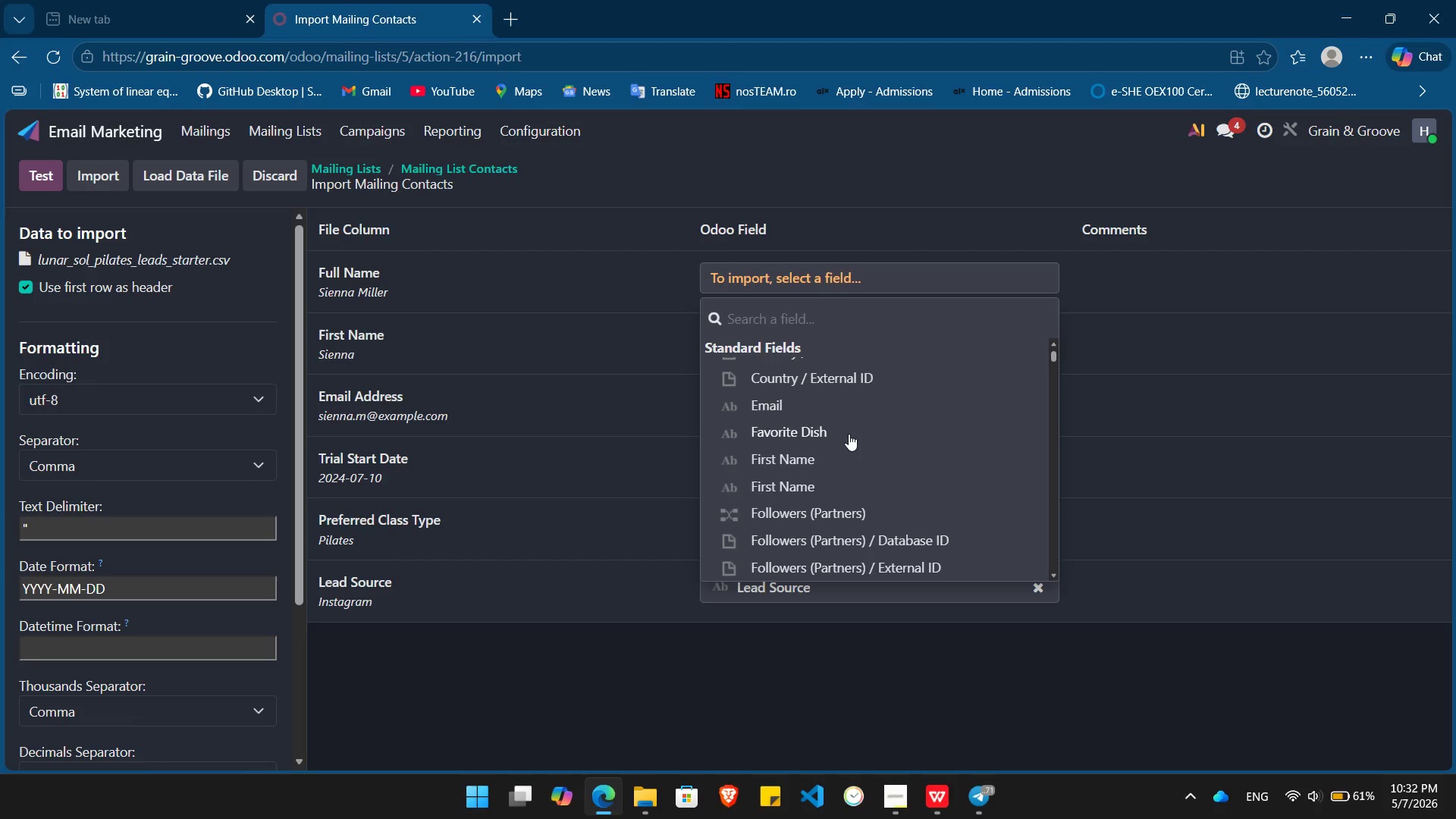 
left_click([805, 399])
 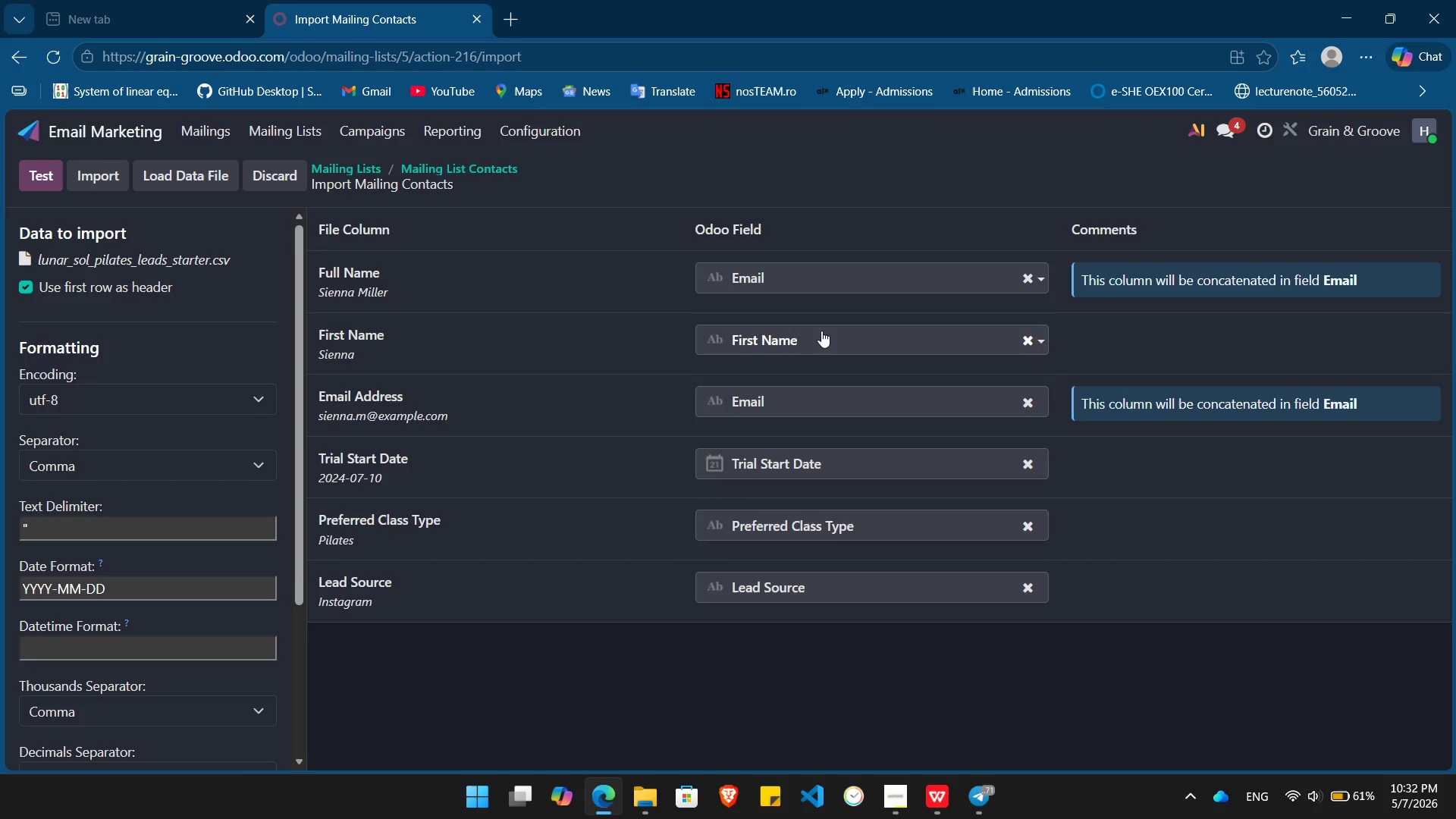 
left_click([833, 283])
 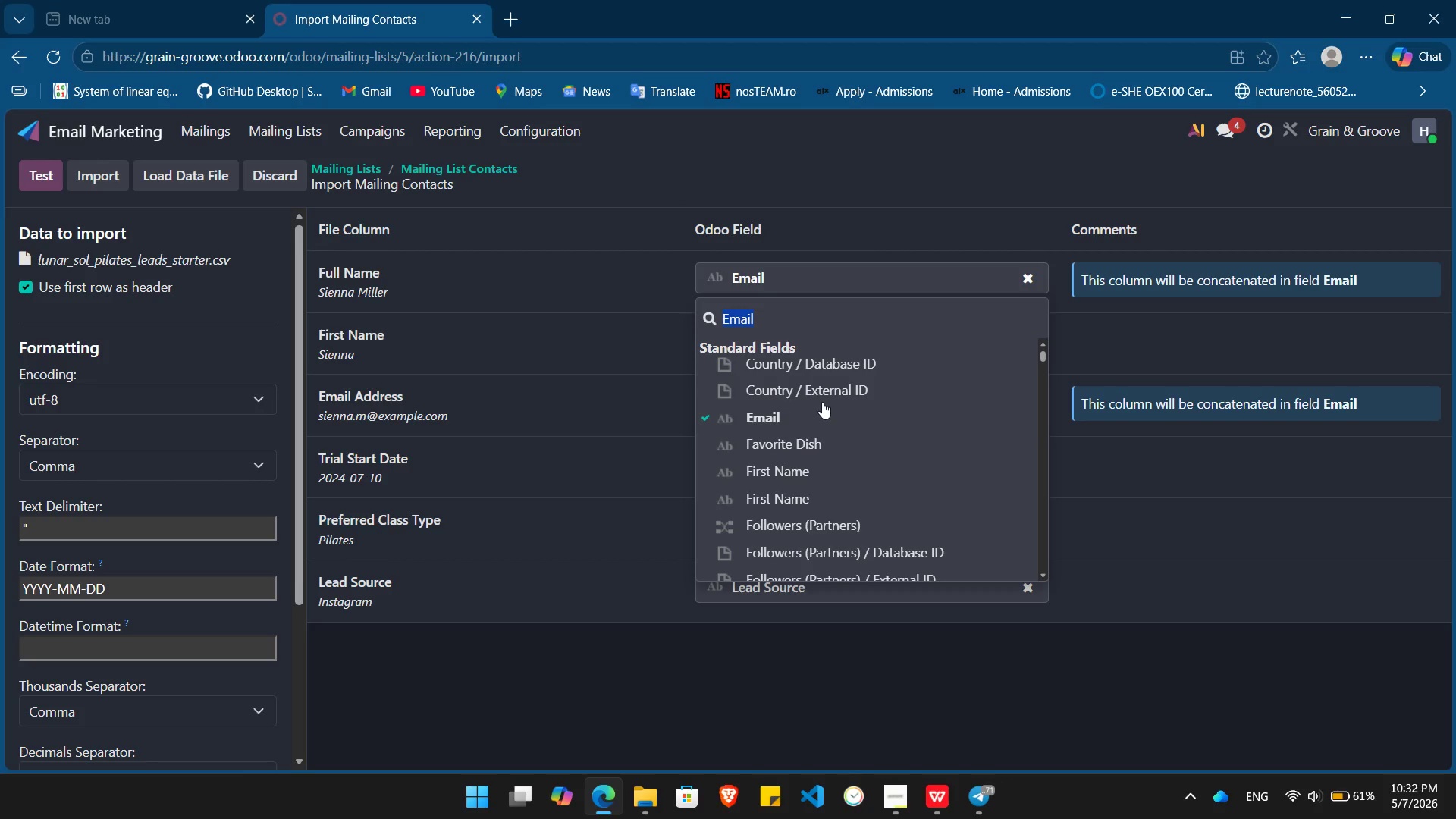 
wait(8.28)
 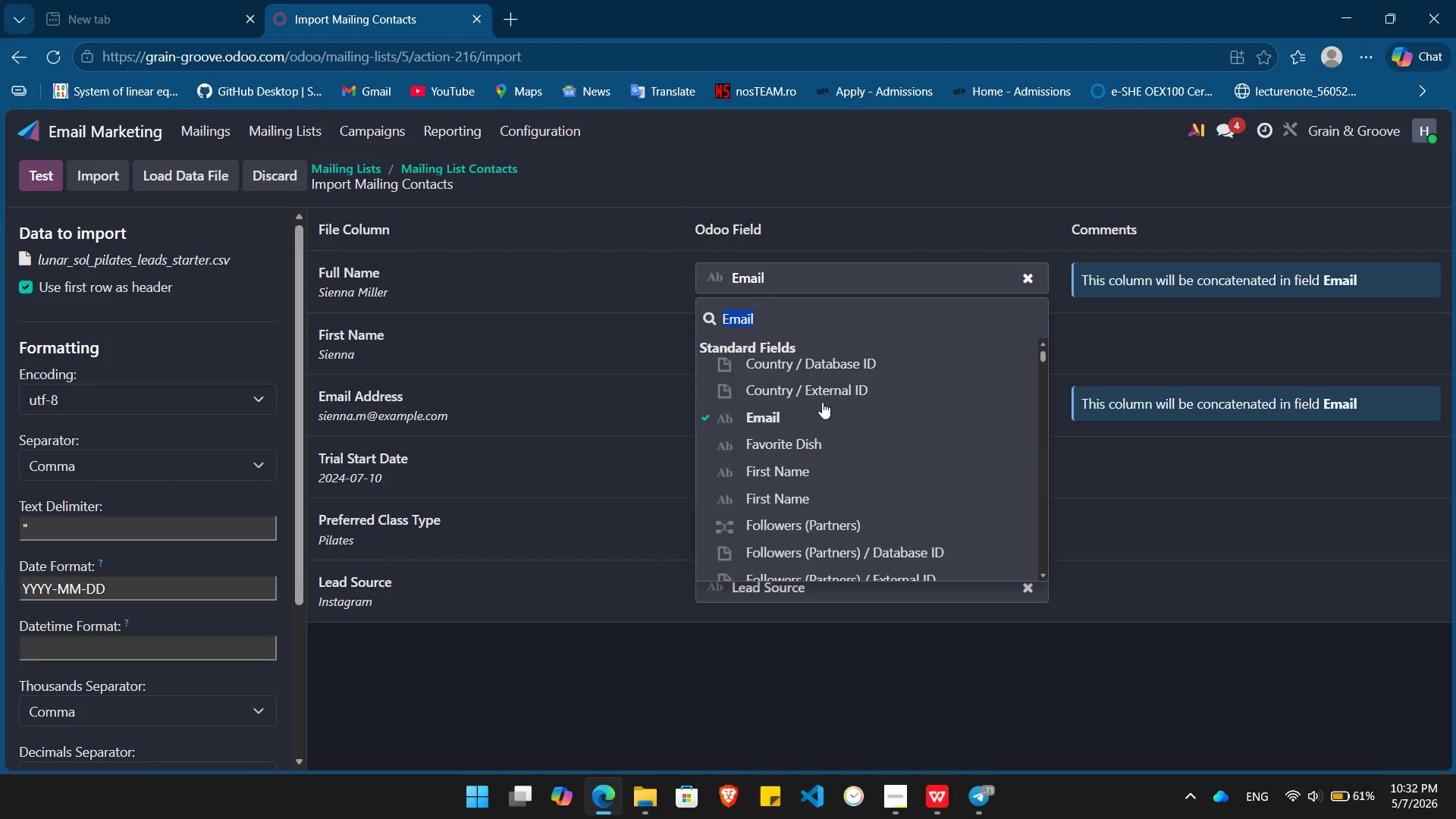 
left_click([772, 441])
 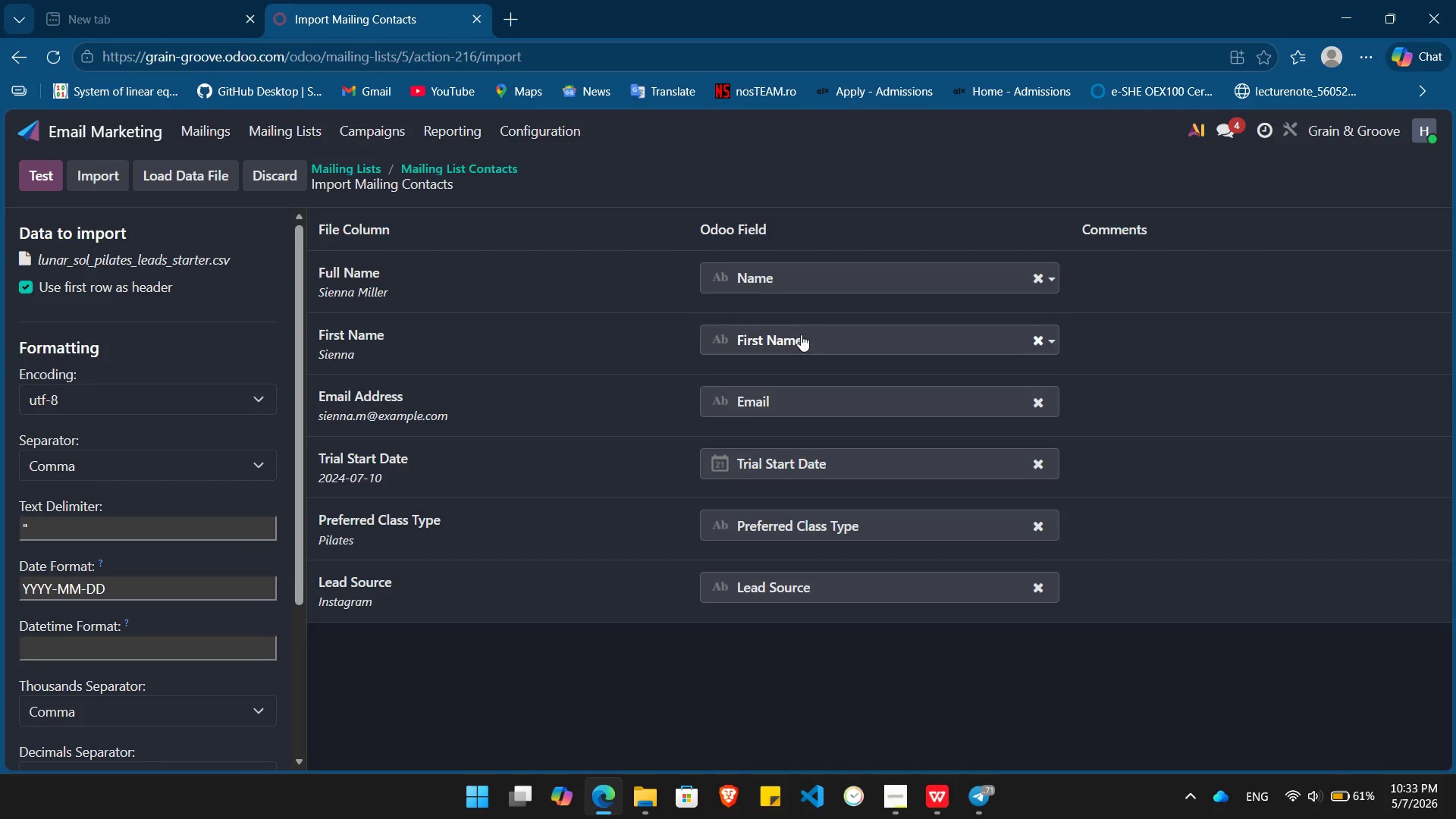 
left_click([801, 335])
 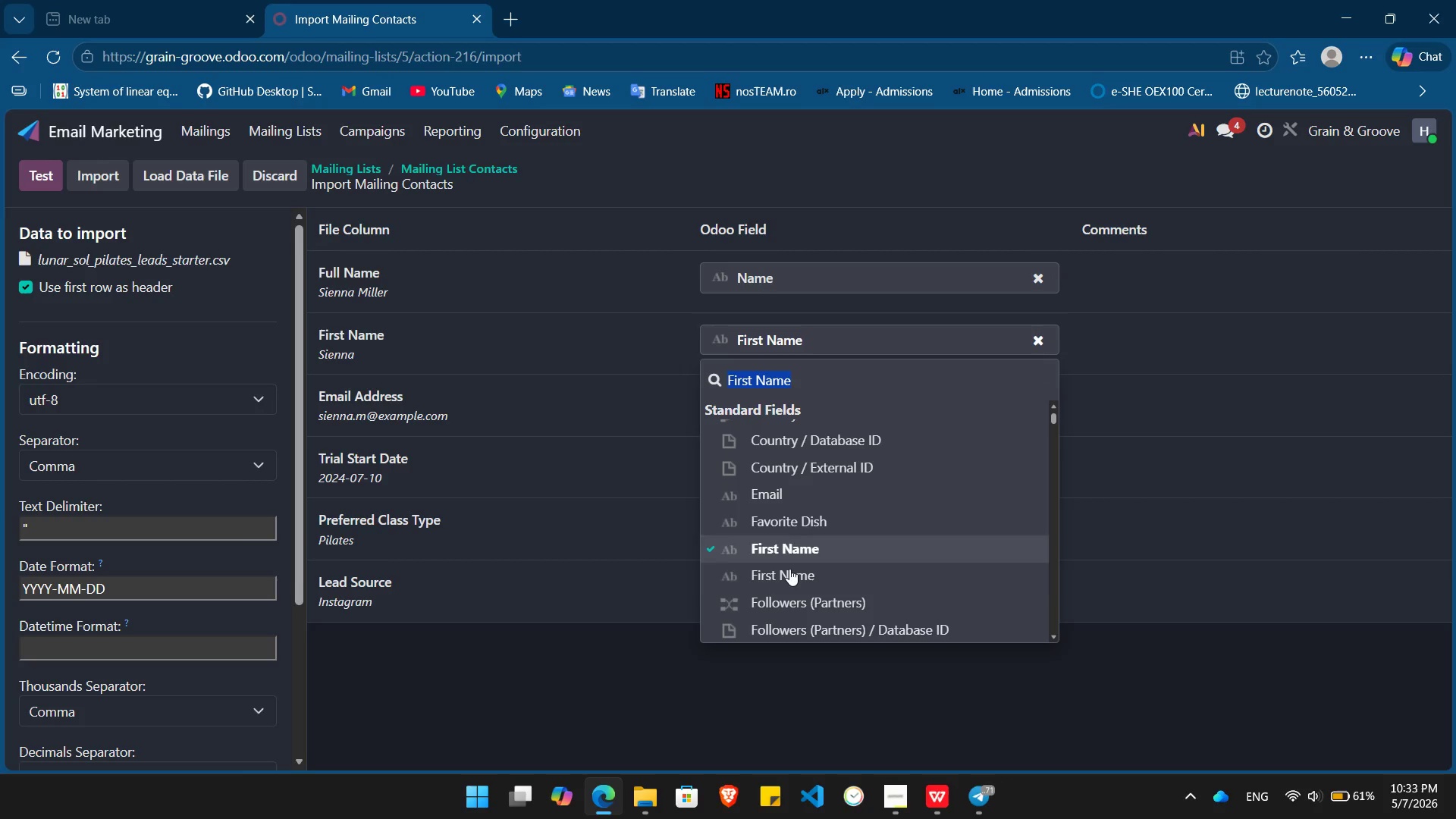 
left_click([789, 573])
 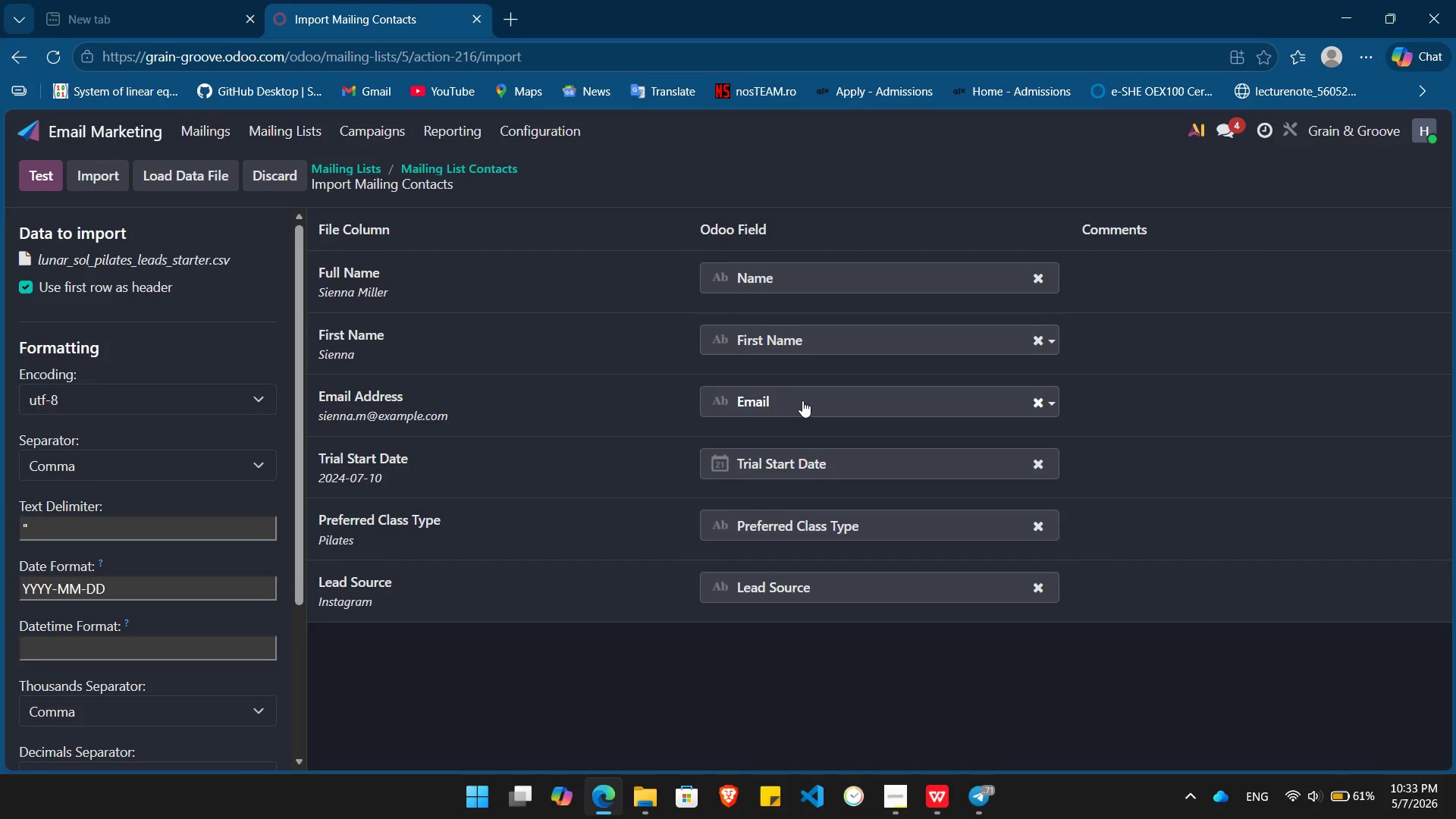 
left_click([802, 400])
 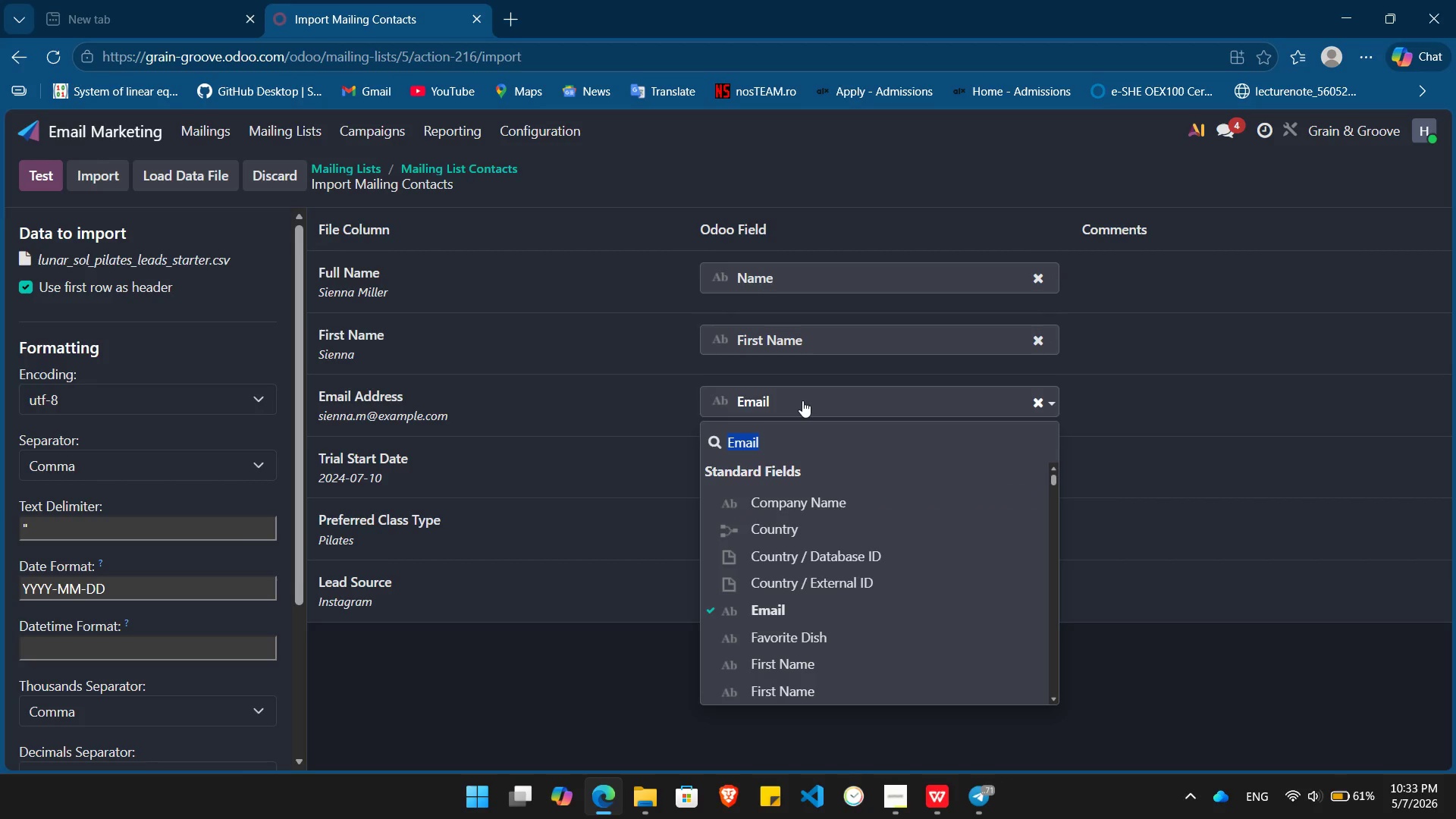 
left_click([802, 400])
 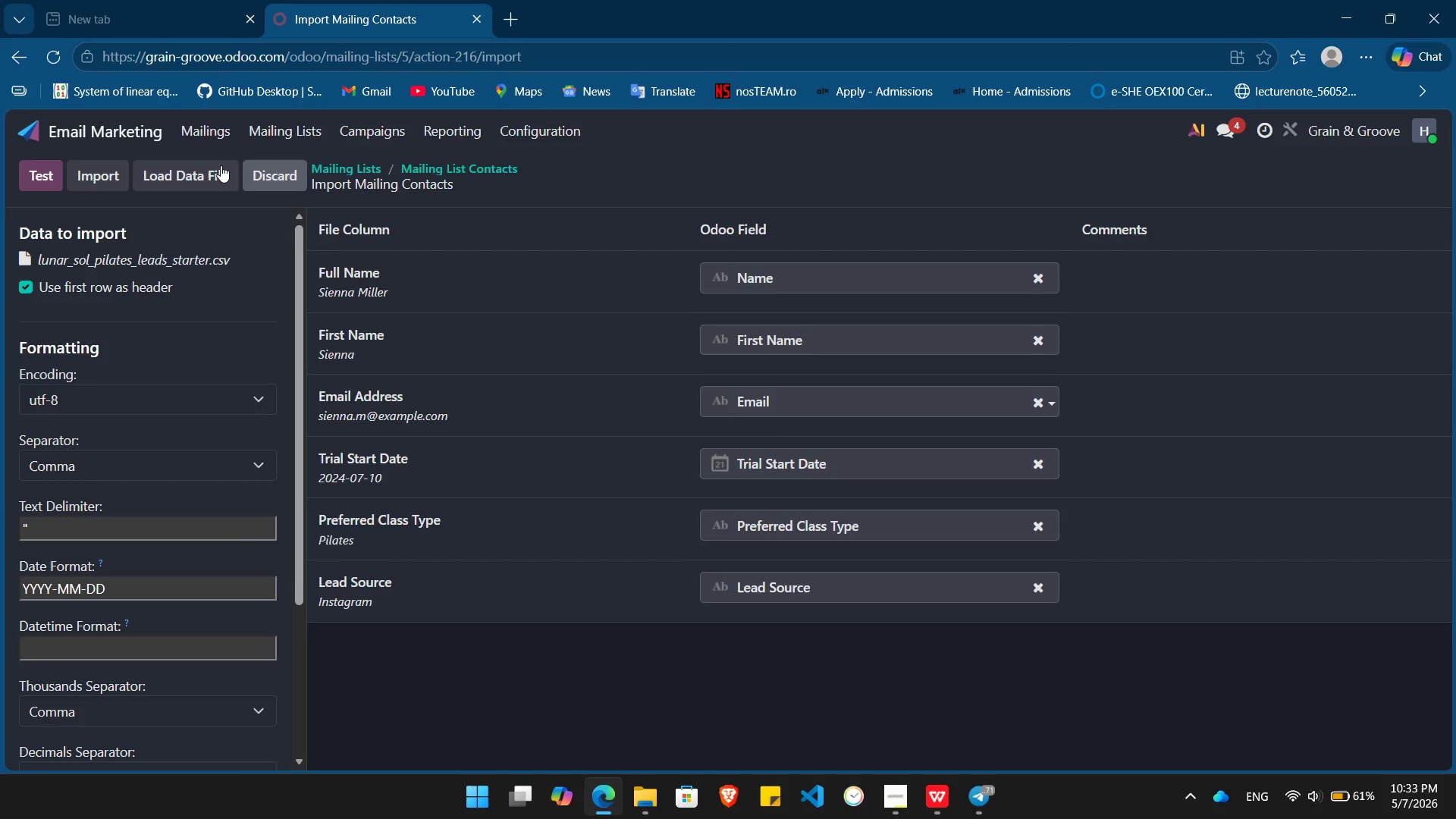 
left_click([94, 178])
 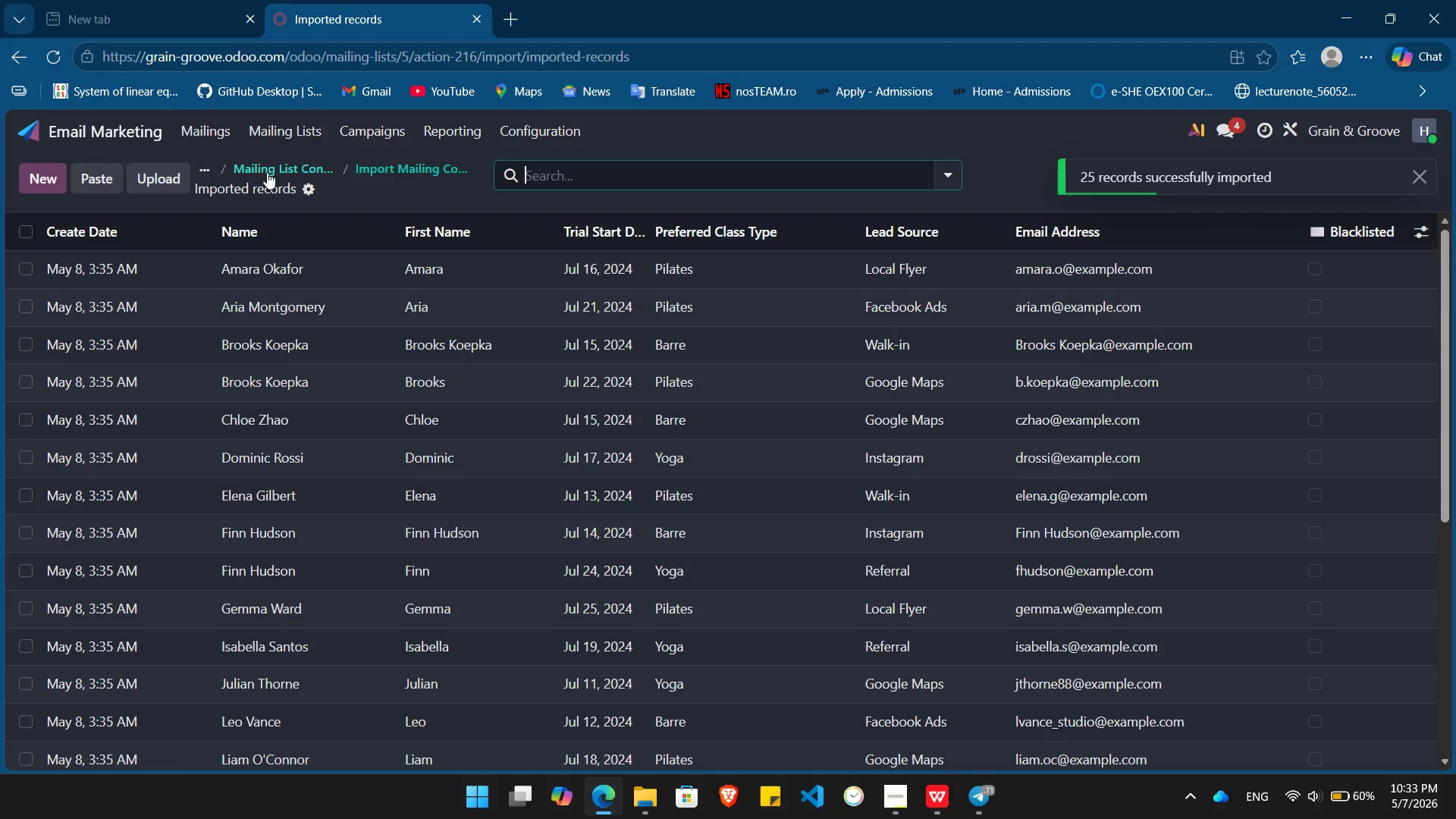 
left_click([664, 136])
 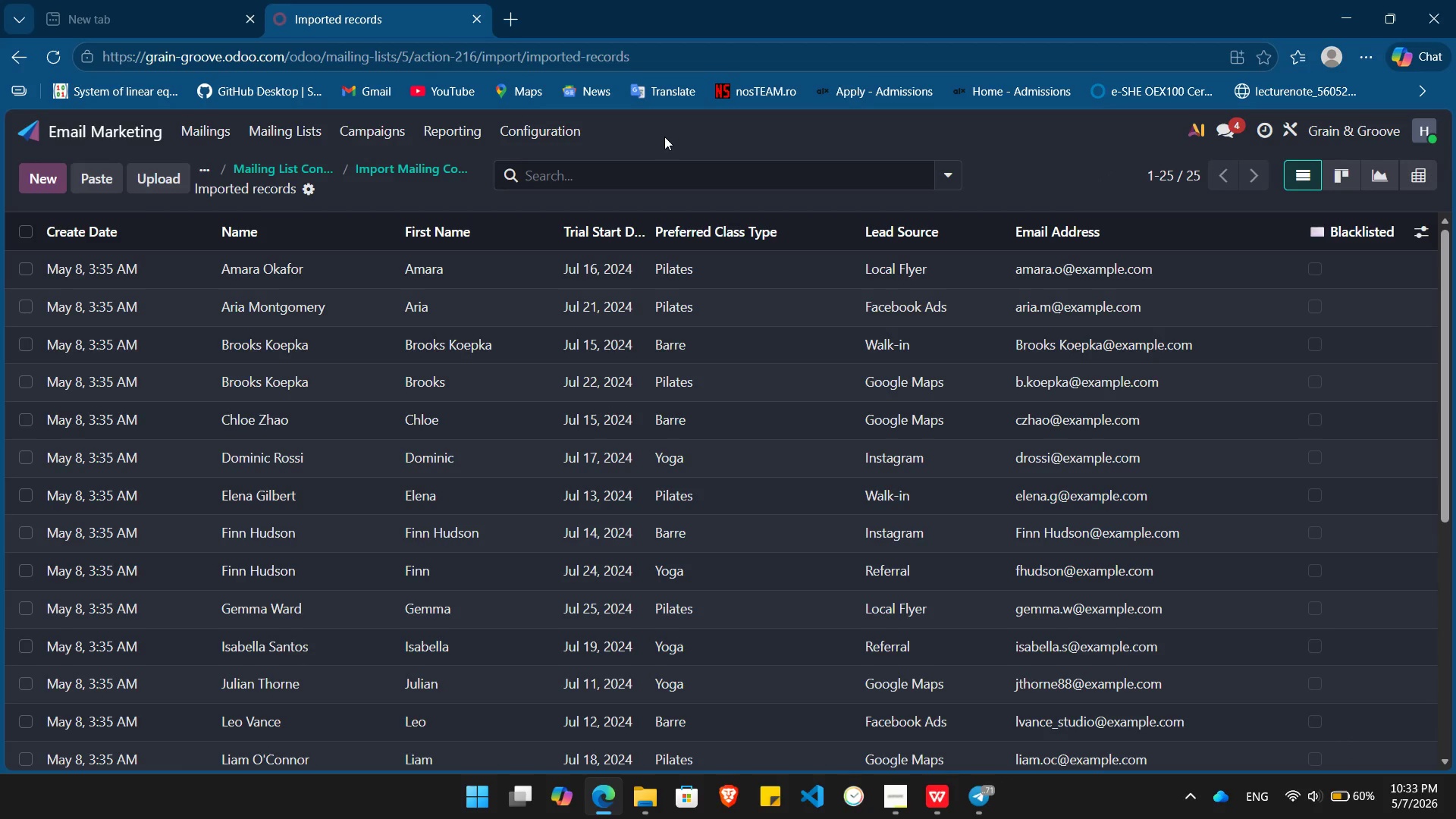 
key(PrintScreen)
 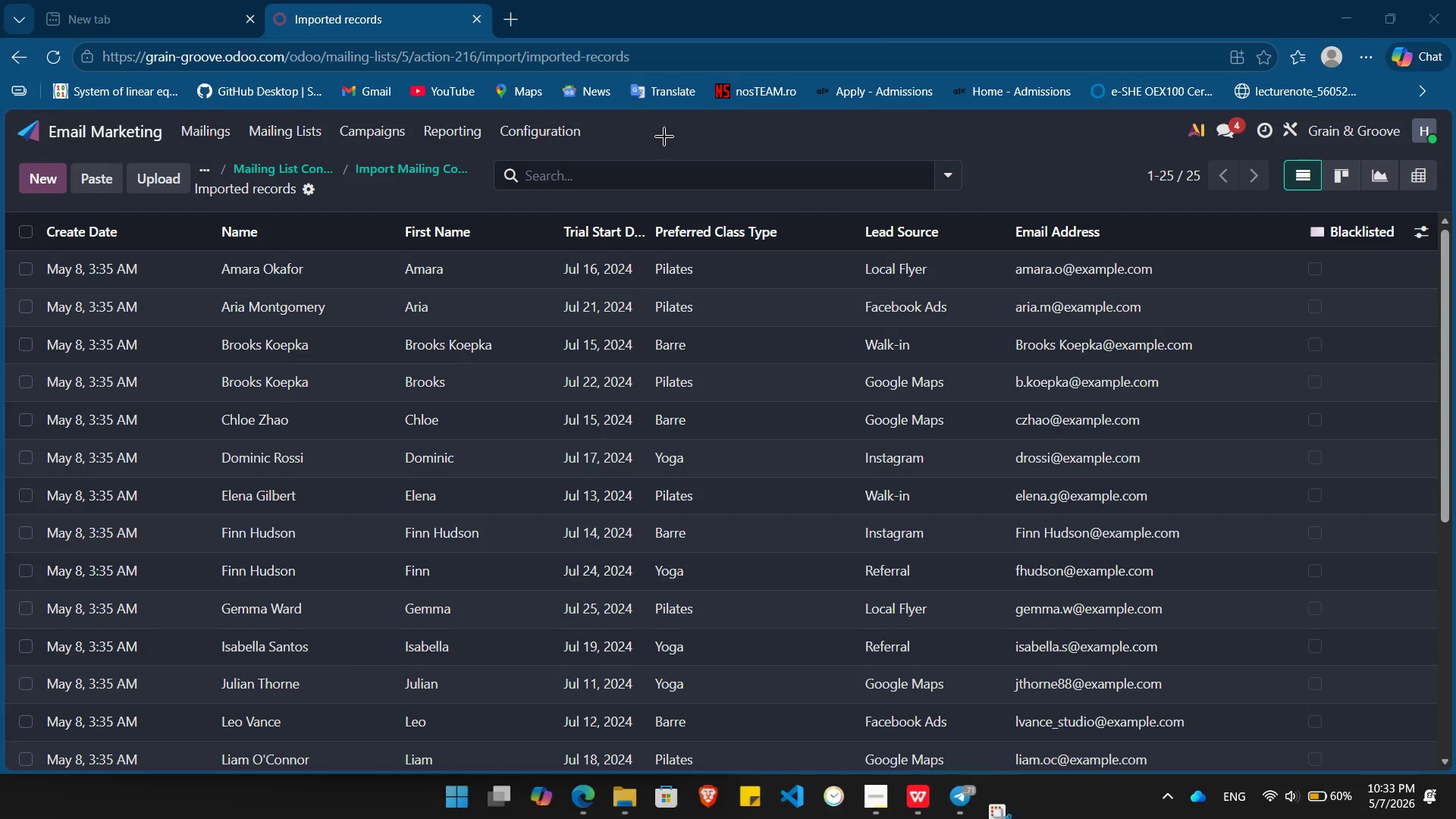 
left_click([664, 136])
 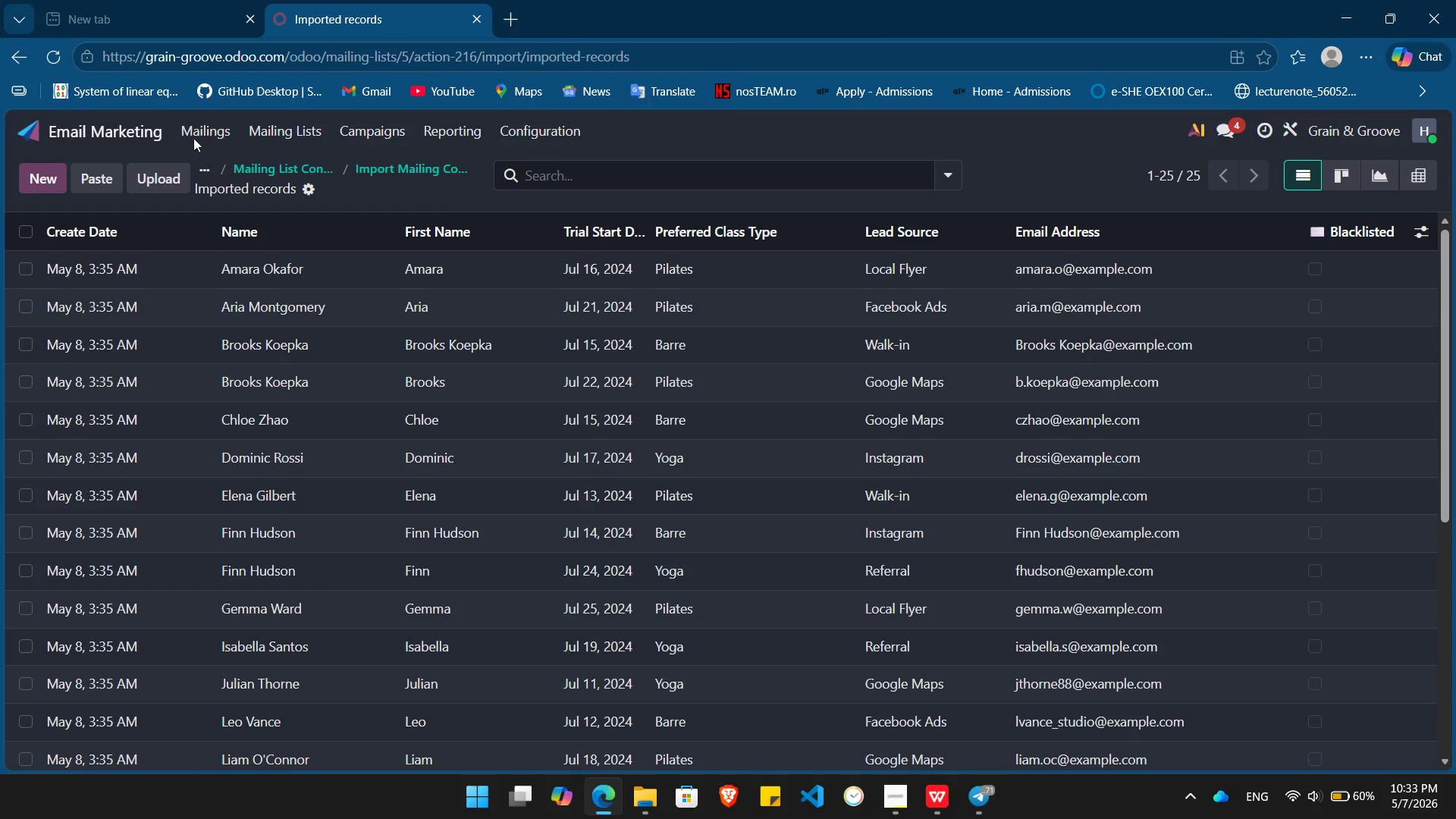 
left_click([193, 131])
 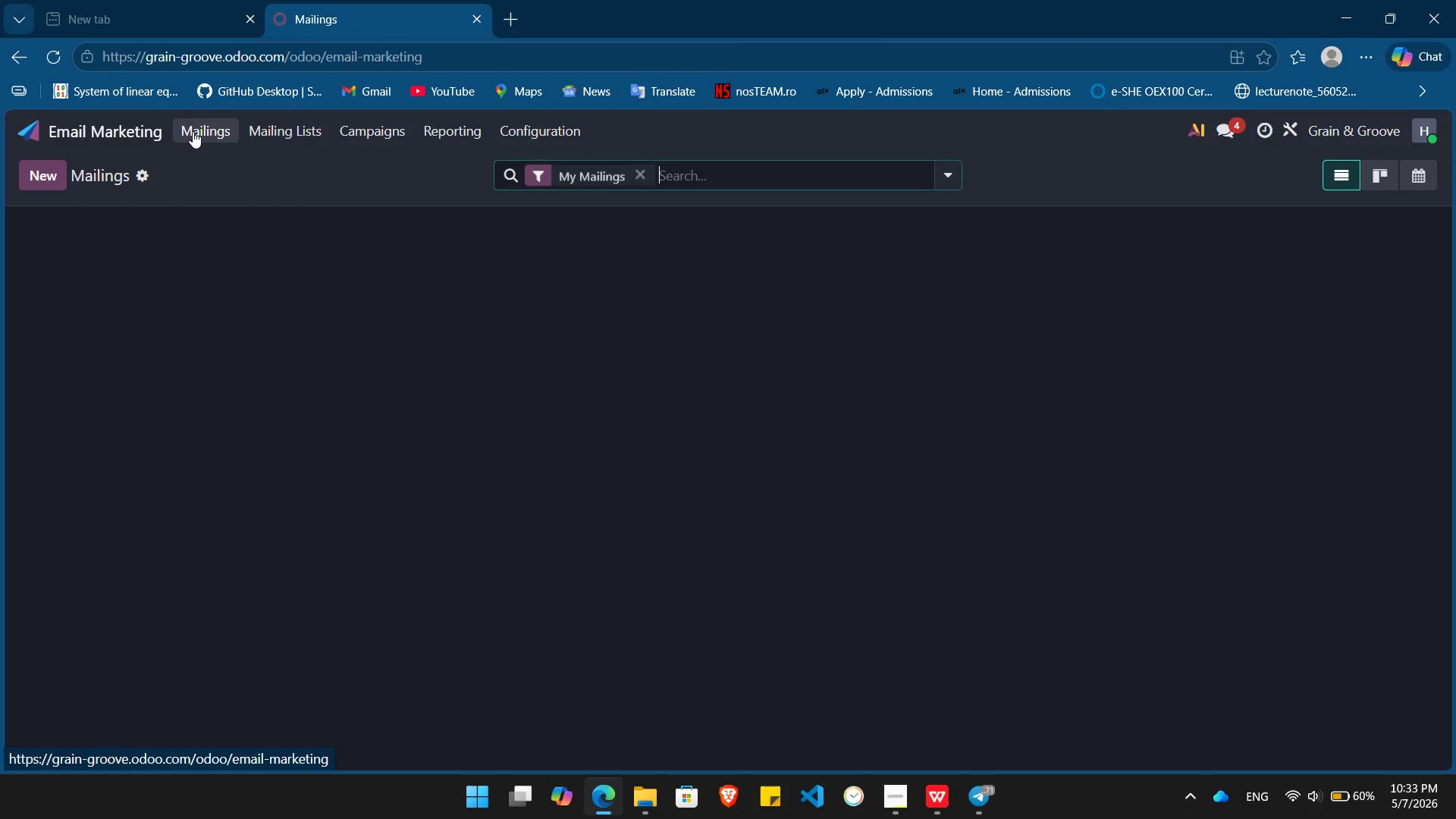 
key(Alt+Tab)
 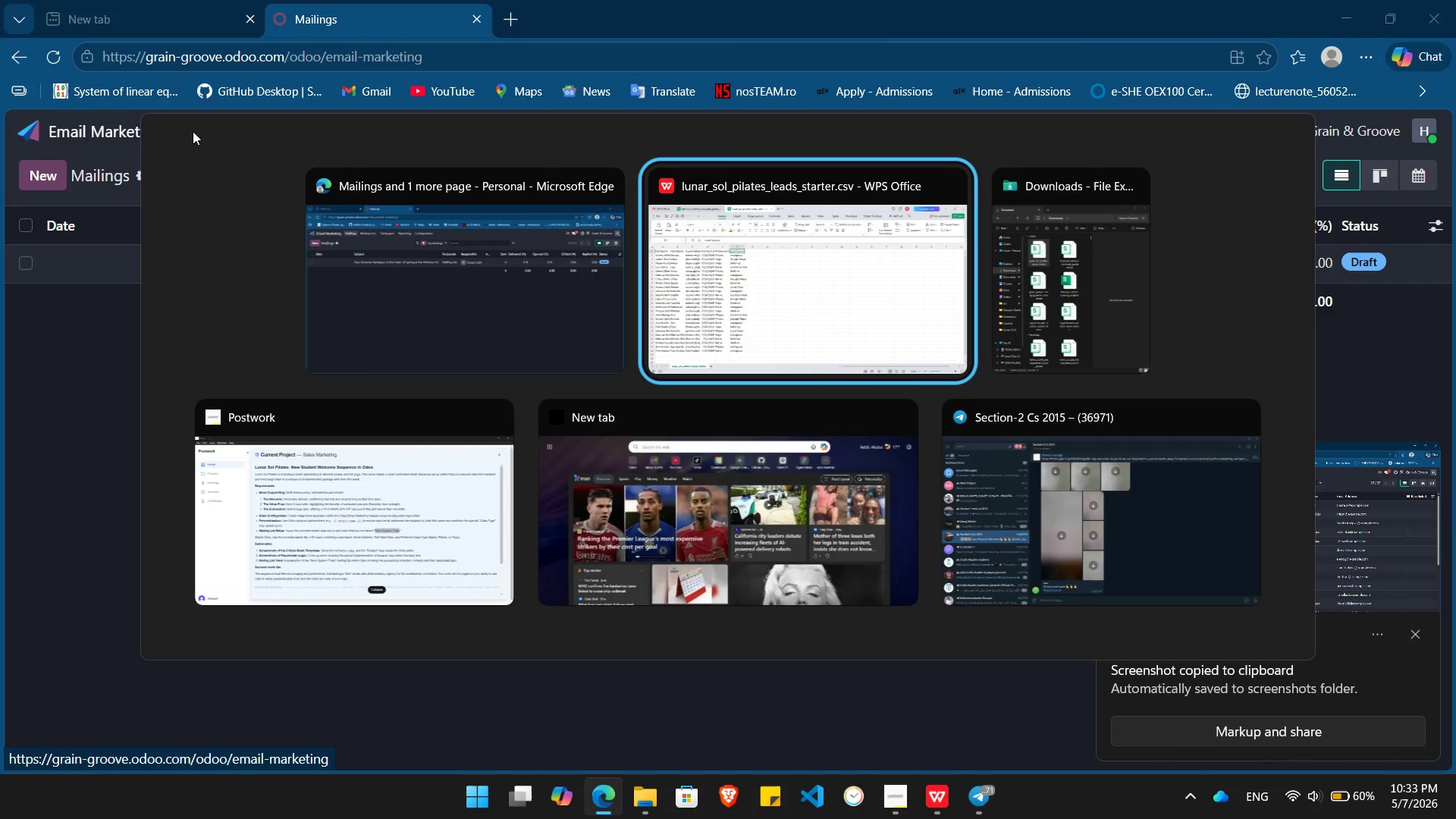 
key(Alt+Tab)
 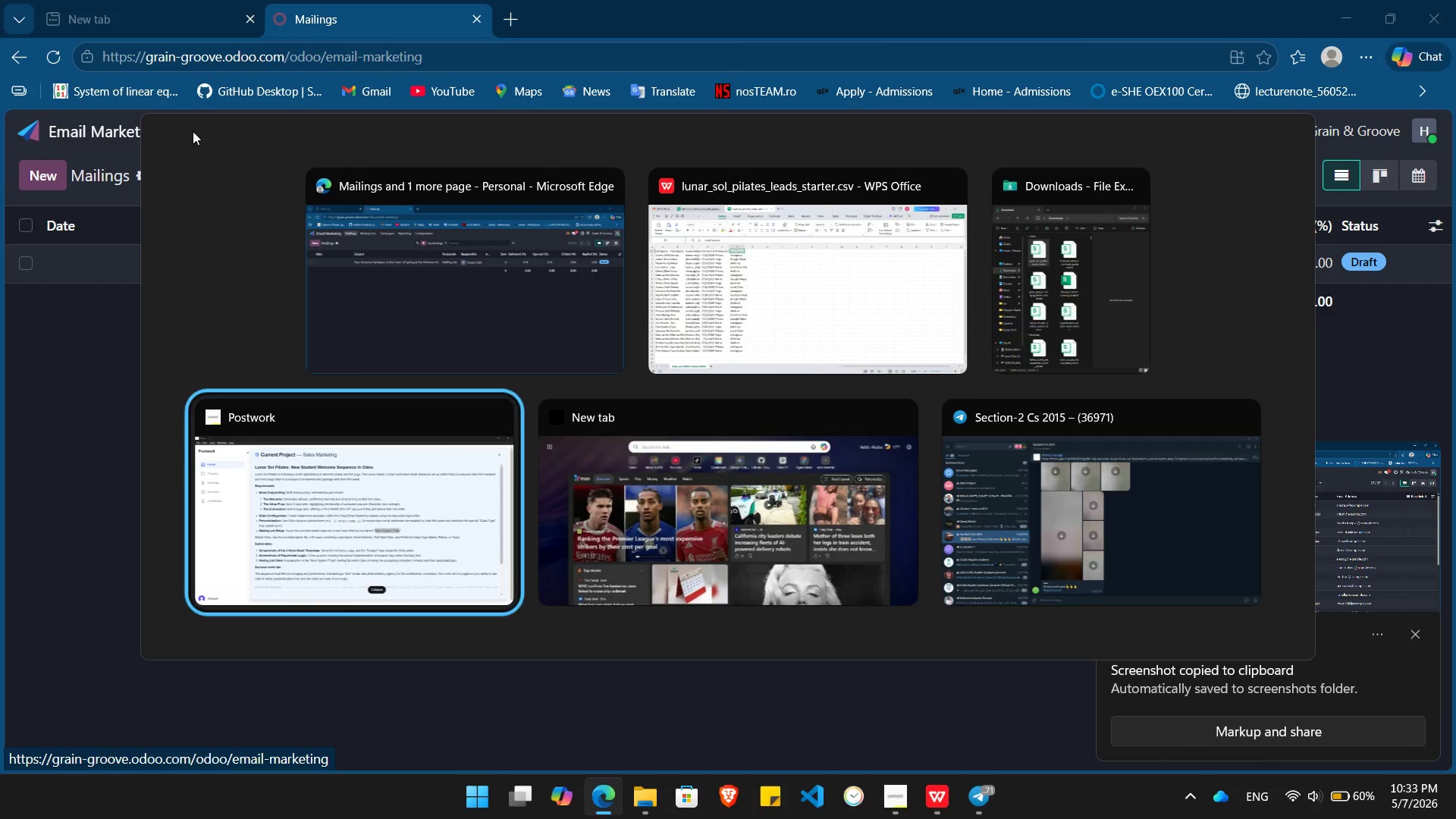 
key(Alt+Tab)